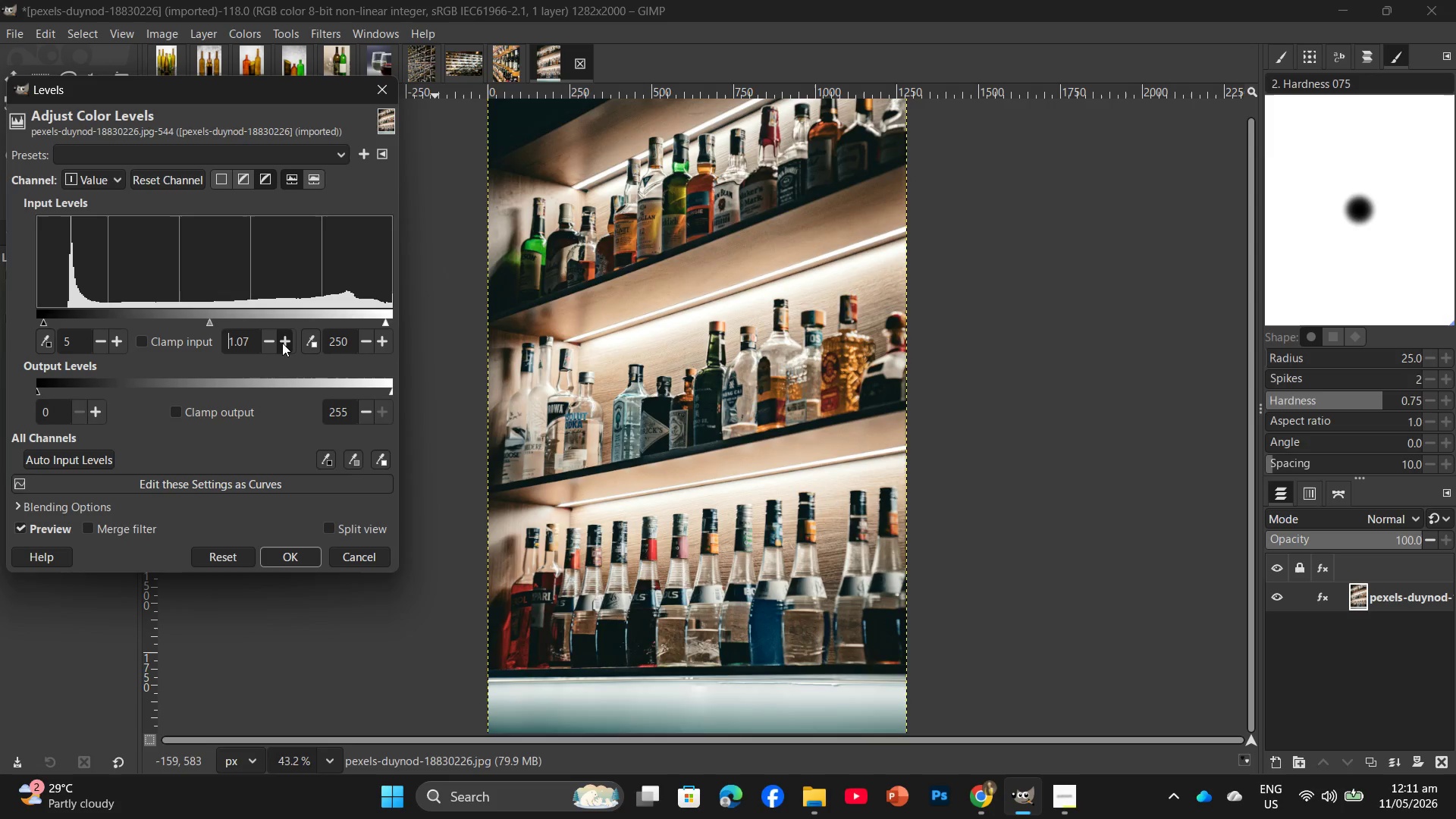 
double_click([282, 343])
 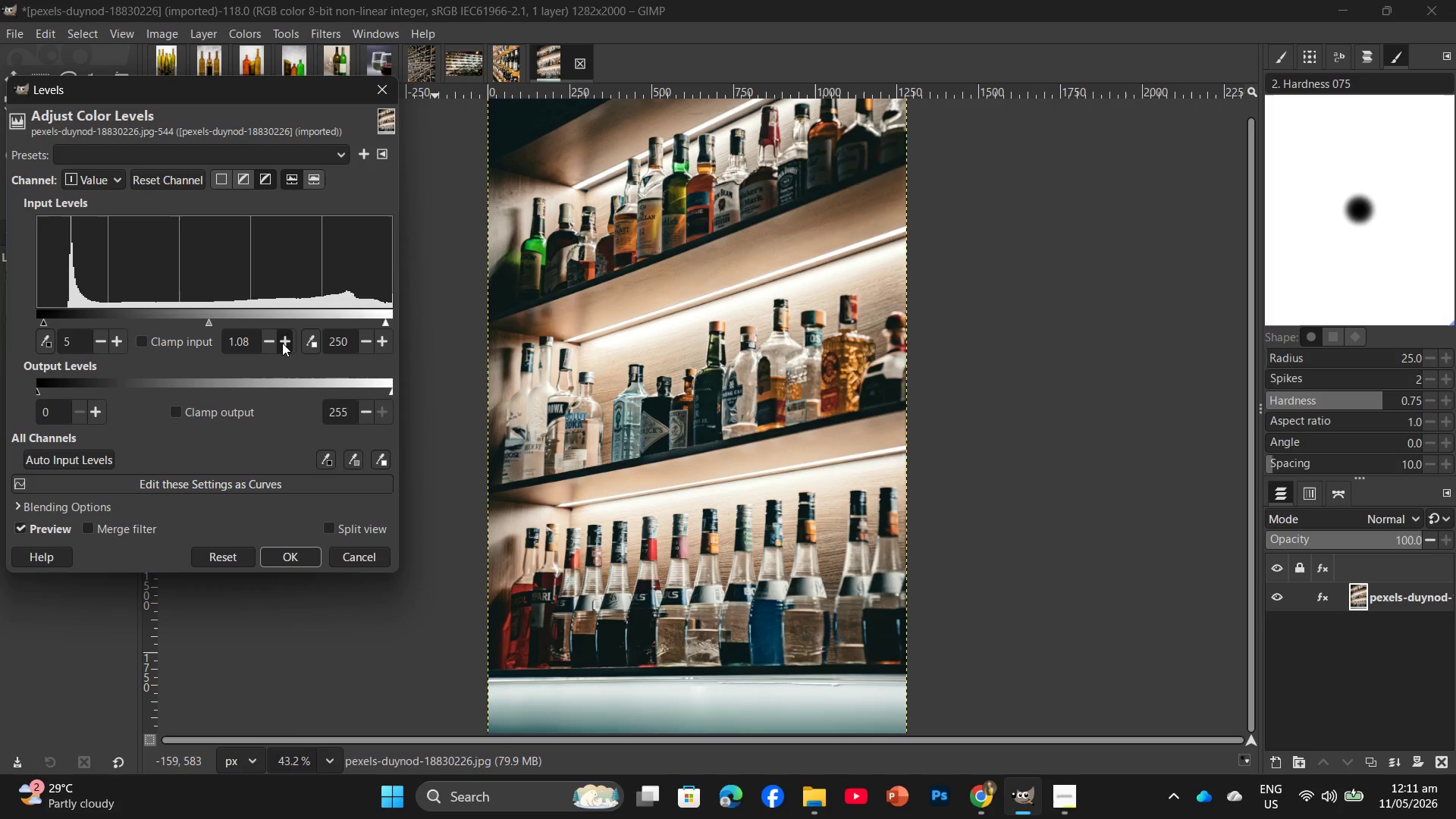 
triple_click([282, 343])
 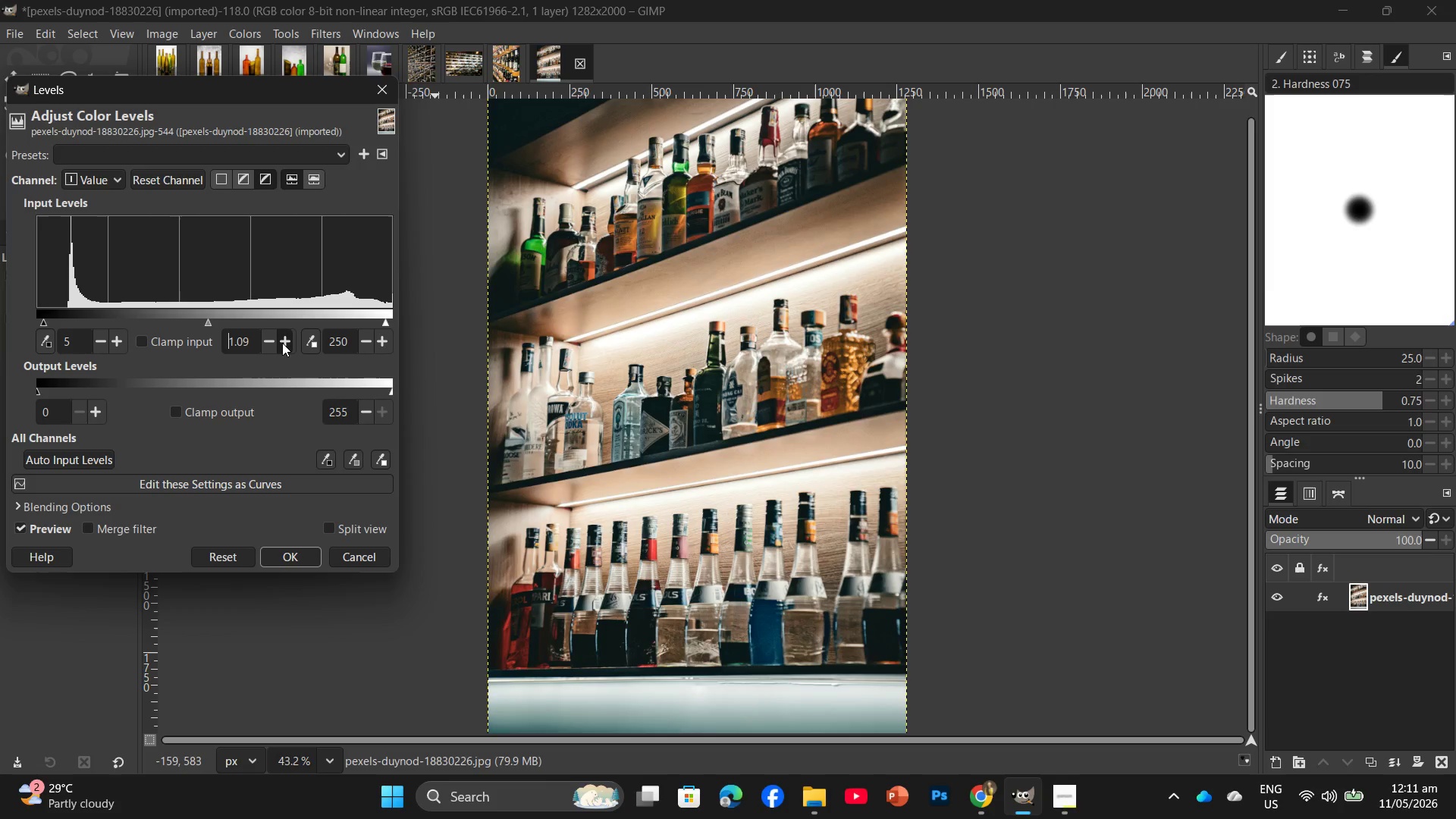 
triple_click([282, 343])
 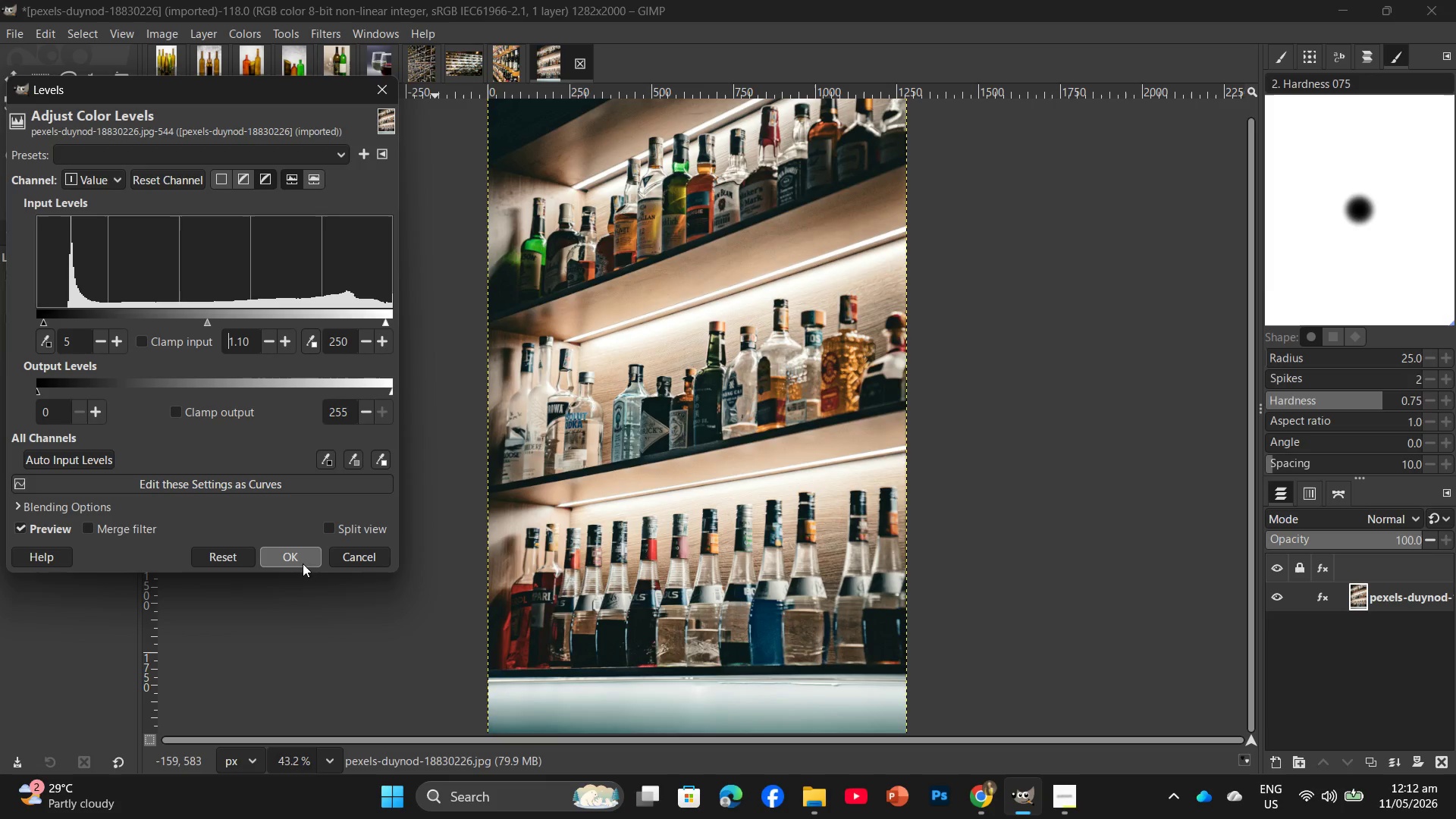 
left_click([306, 555])
 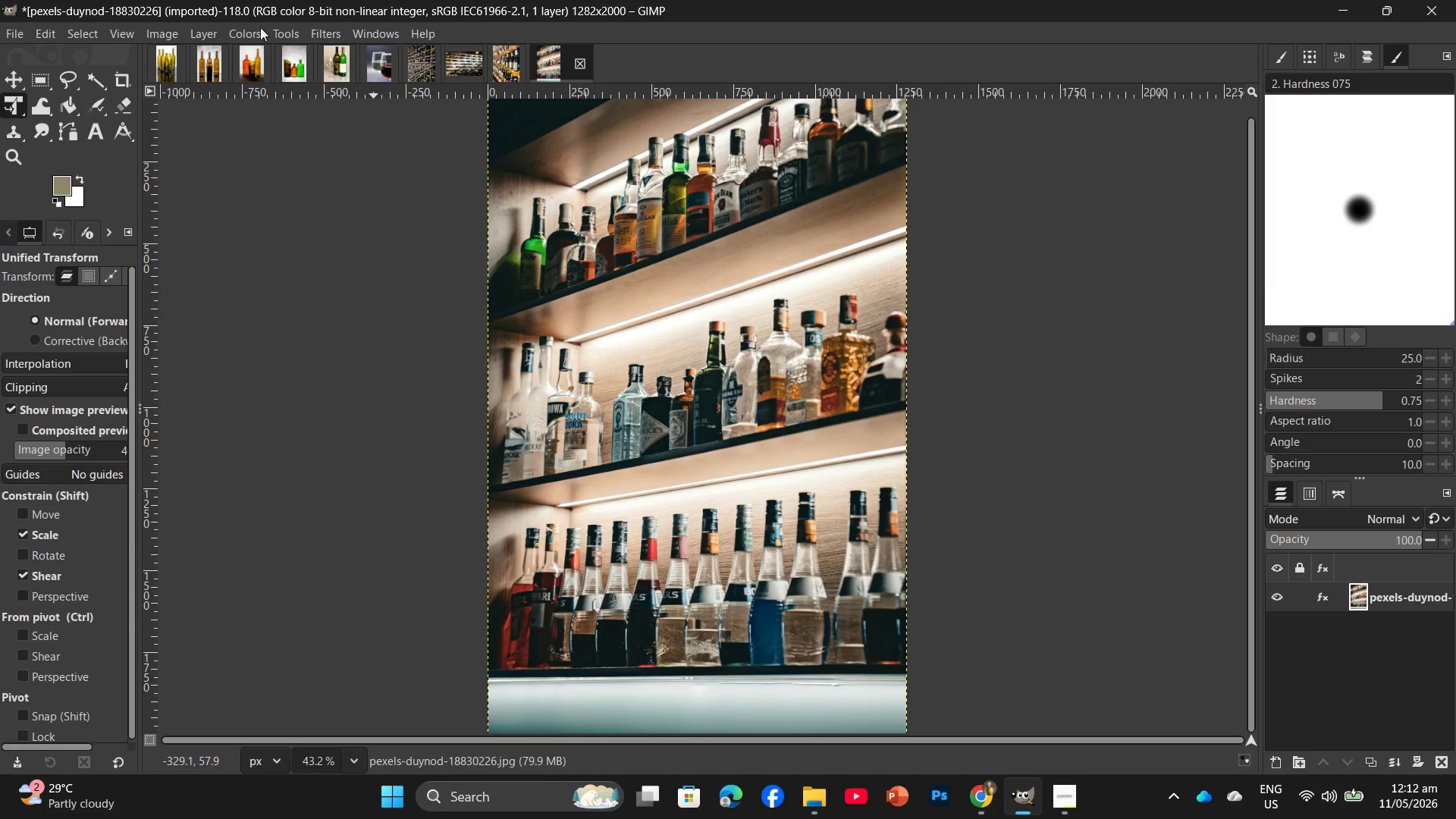 
left_click([253, 33])
 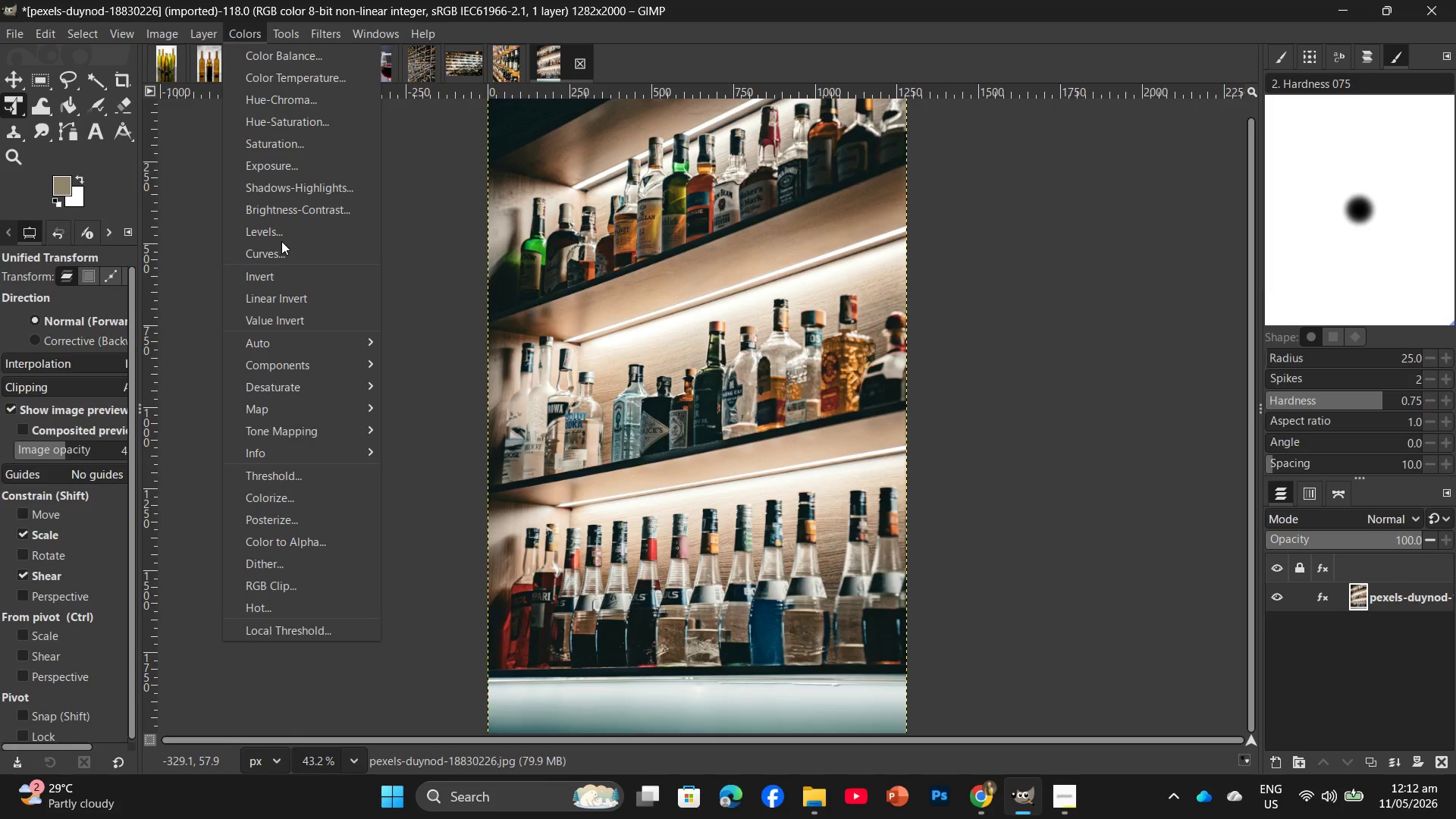 
left_click([281, 253])
 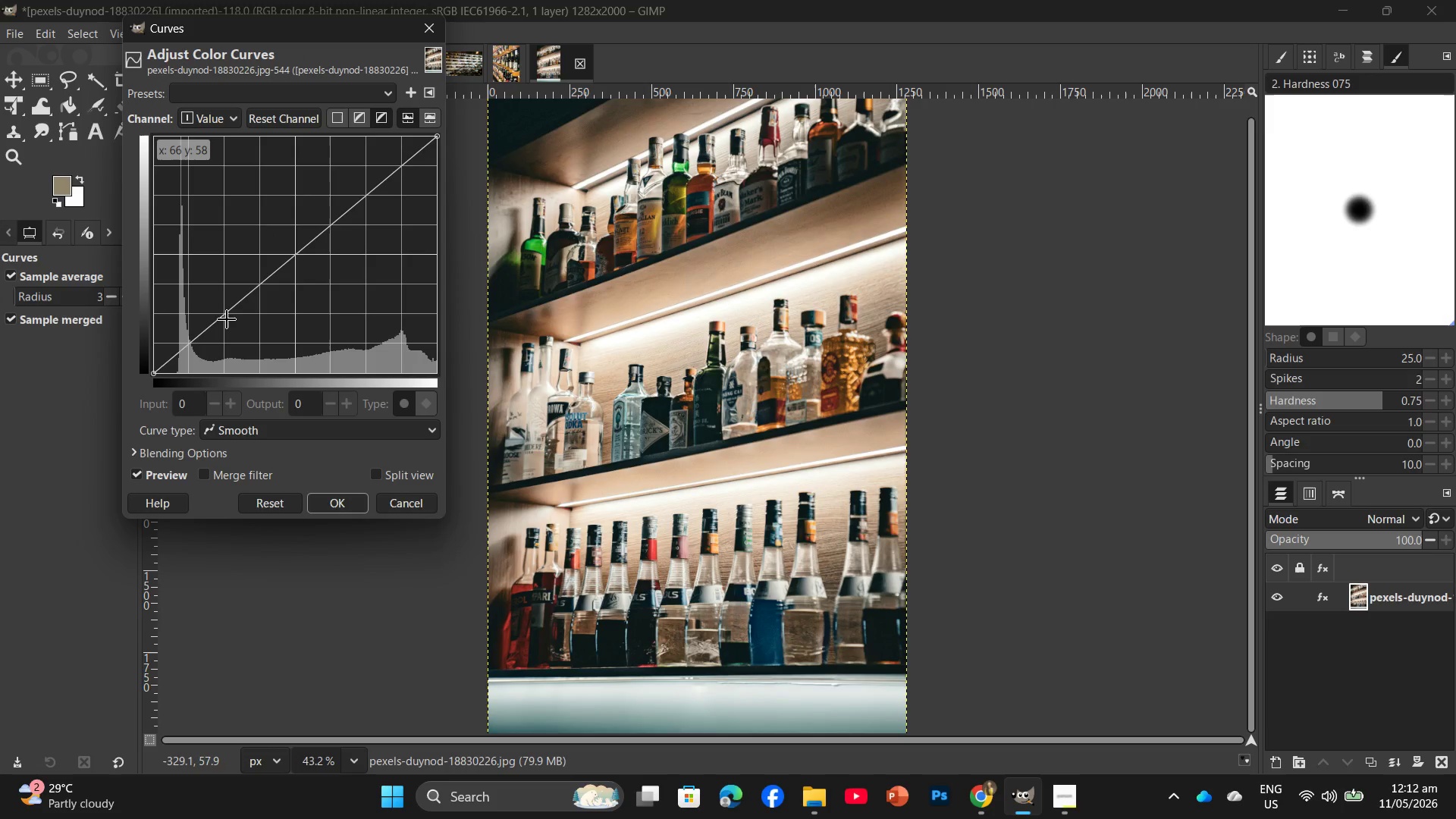 
wait(6.56)
 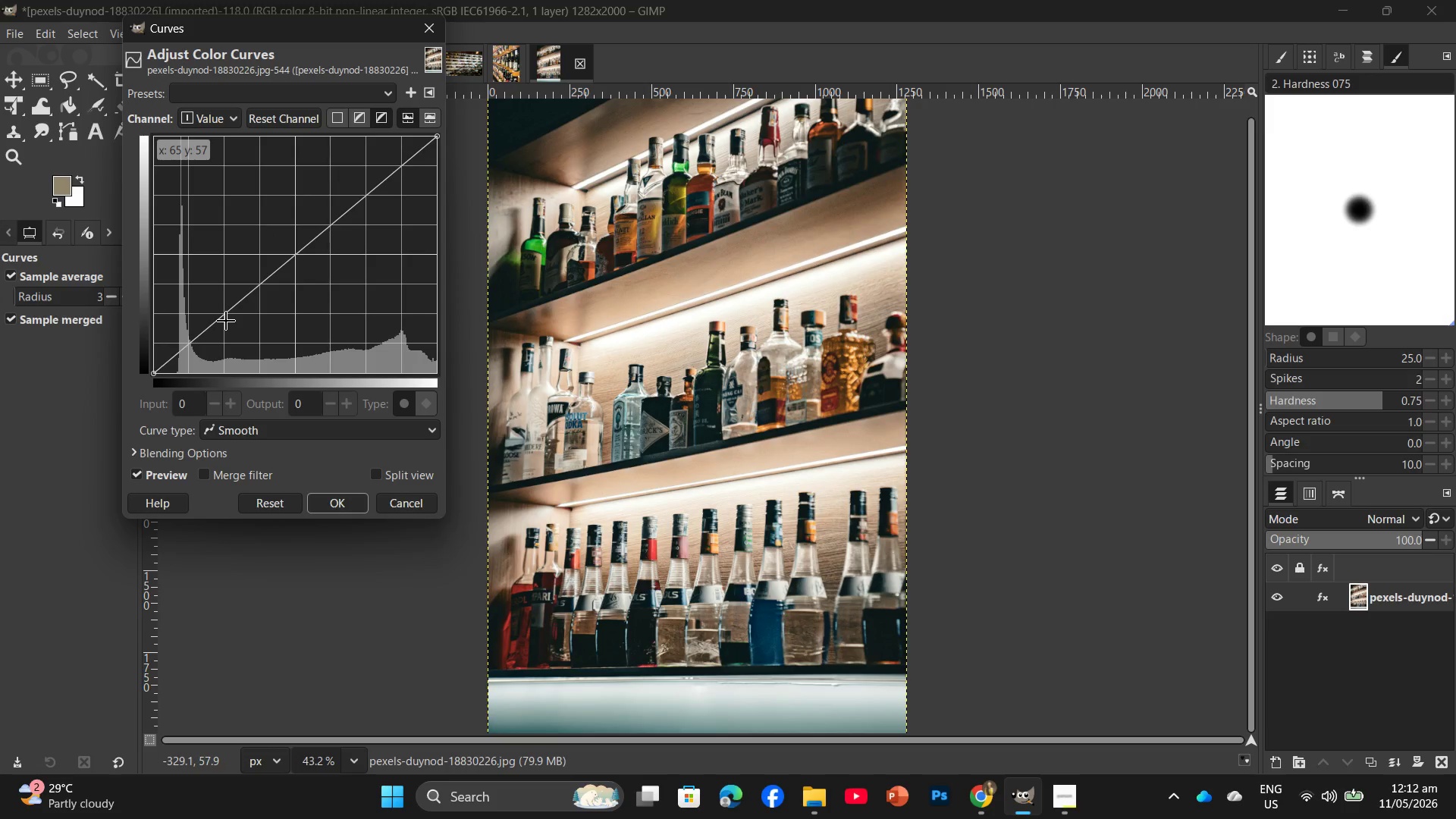 
left_click([229, 319])
 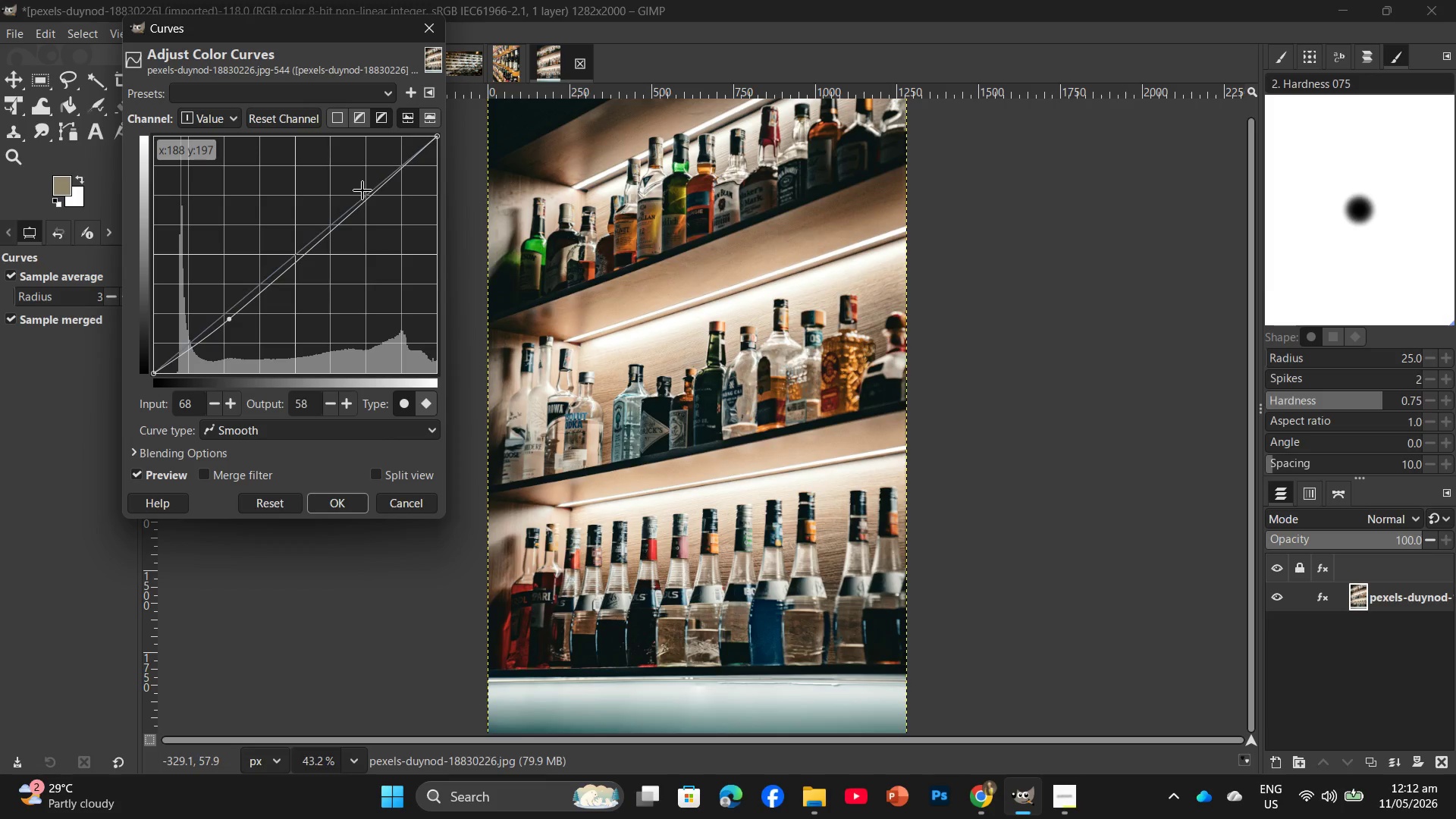 
wait(7.81)
 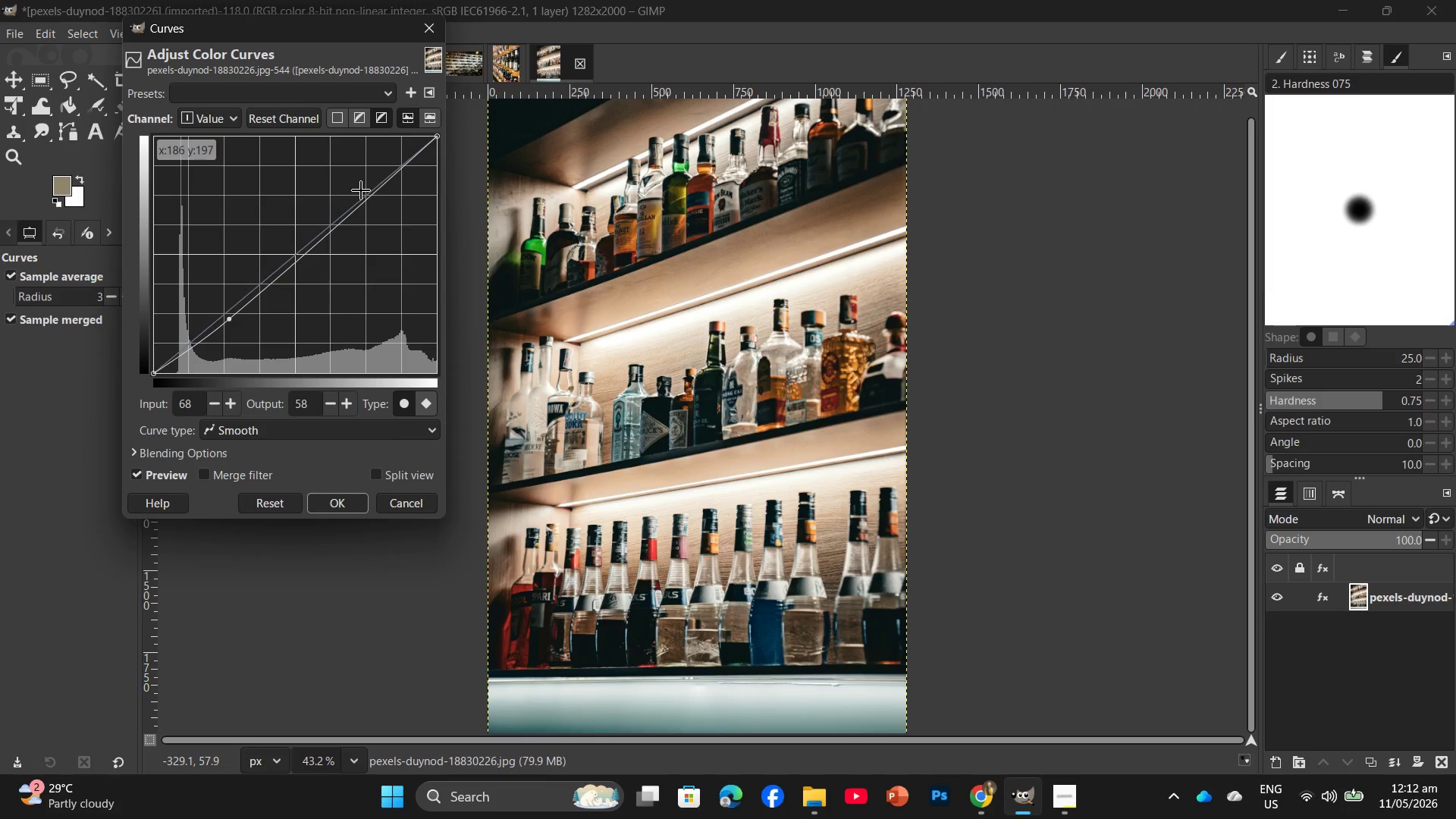 
left_click([362, 190])
 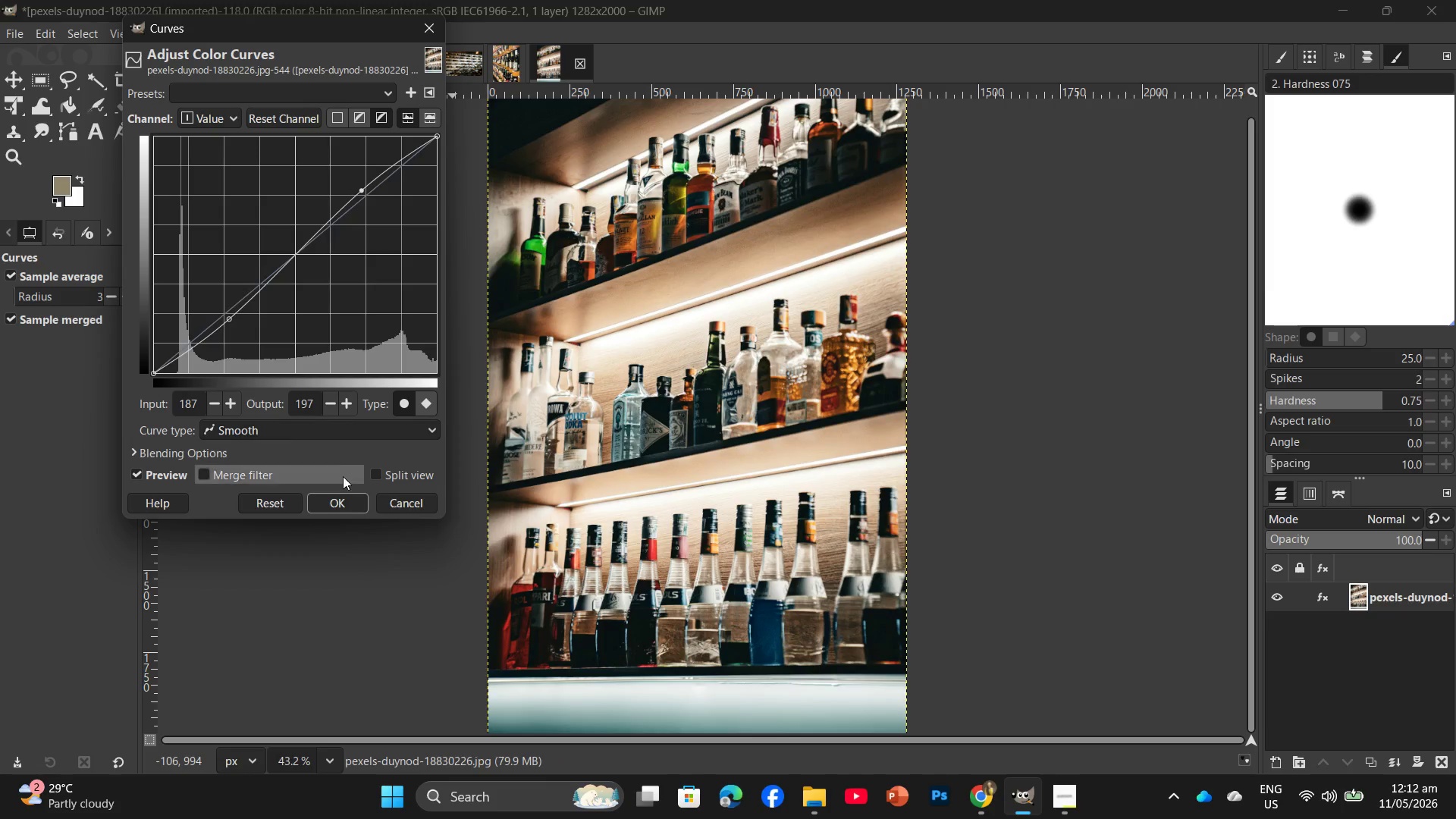 
left_click([338, 497])
 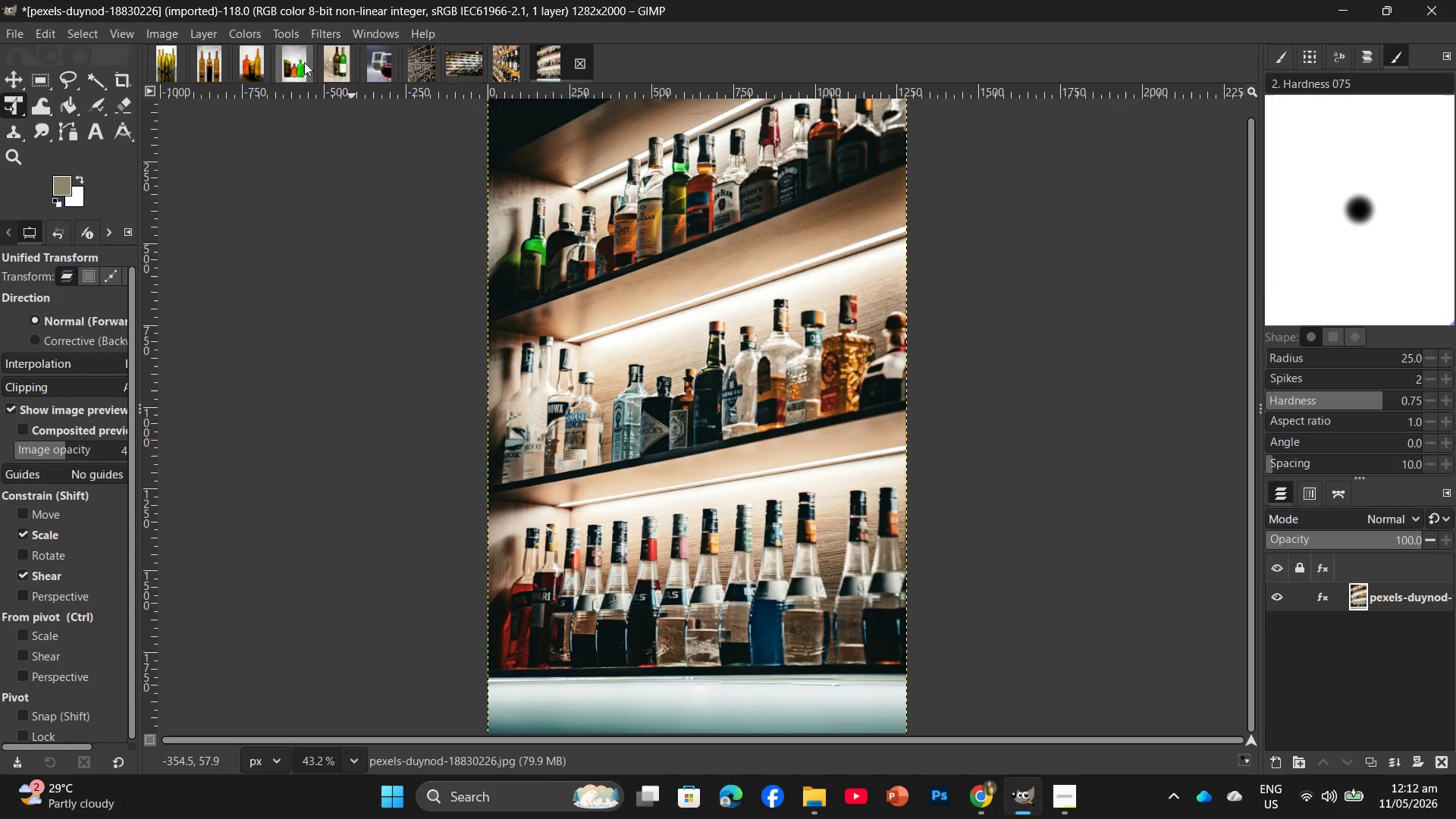 
left_click([244, 24])
 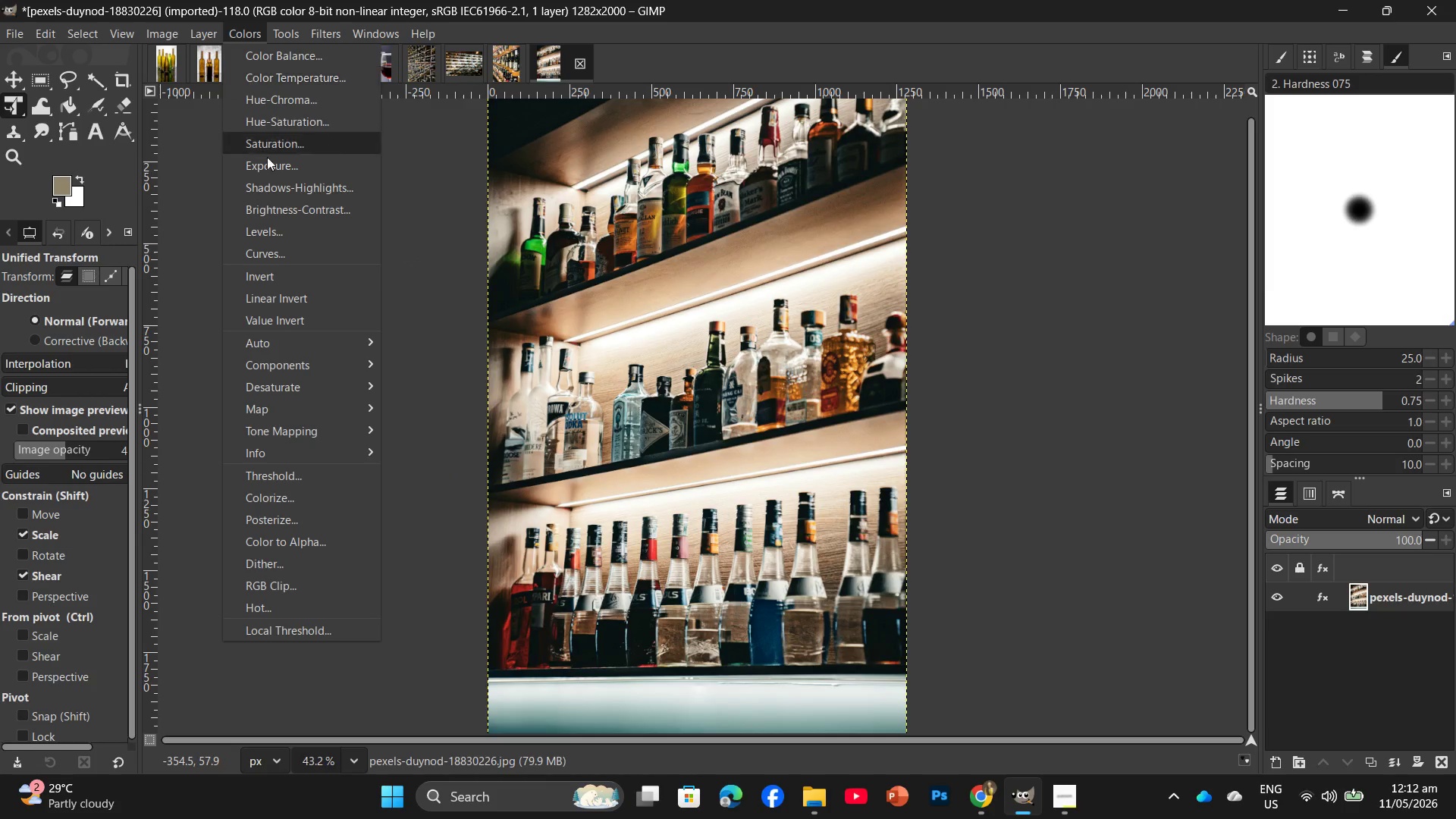 
mouse_move([275, 222])
 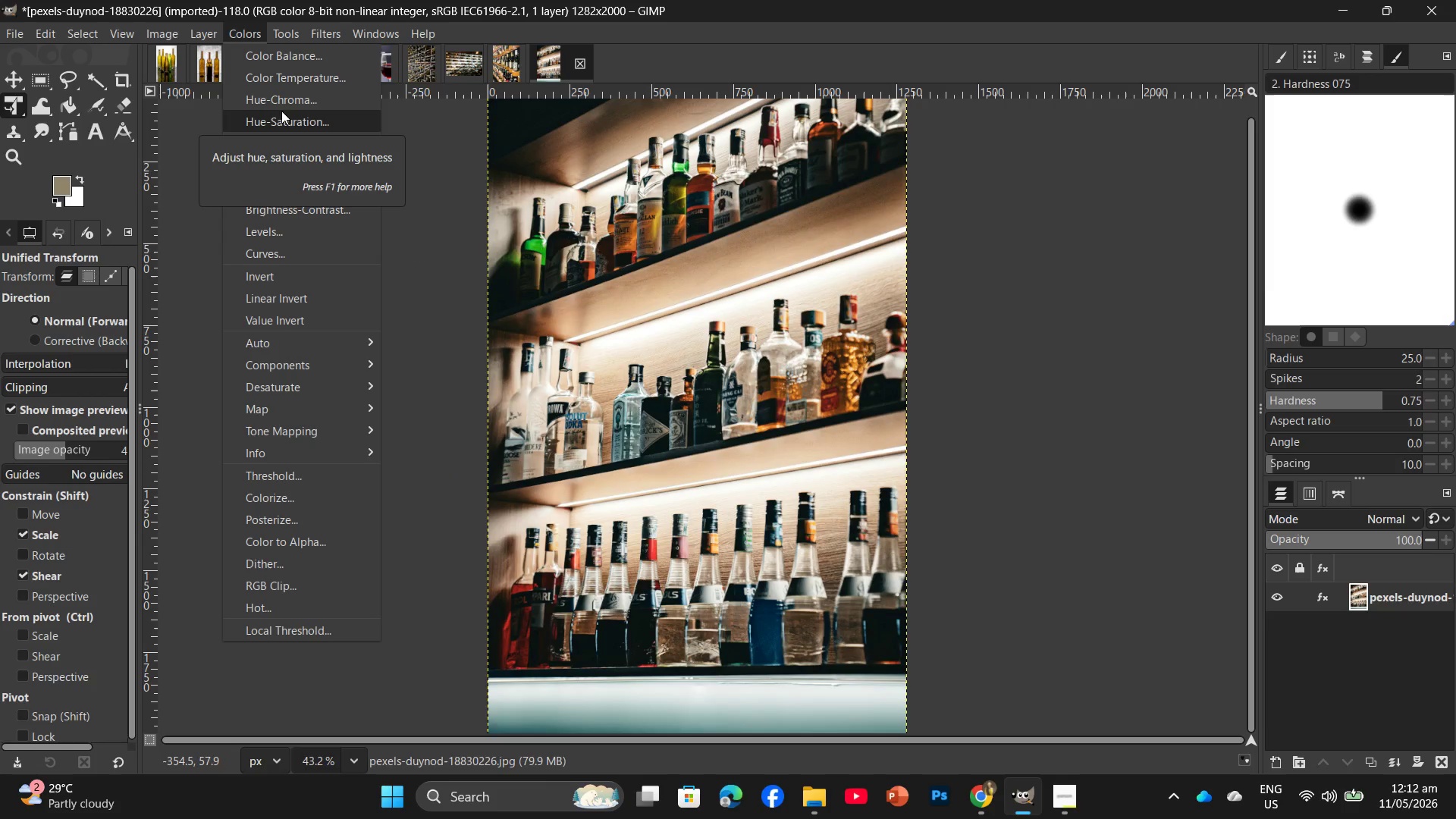 
left_click([281, 111])
 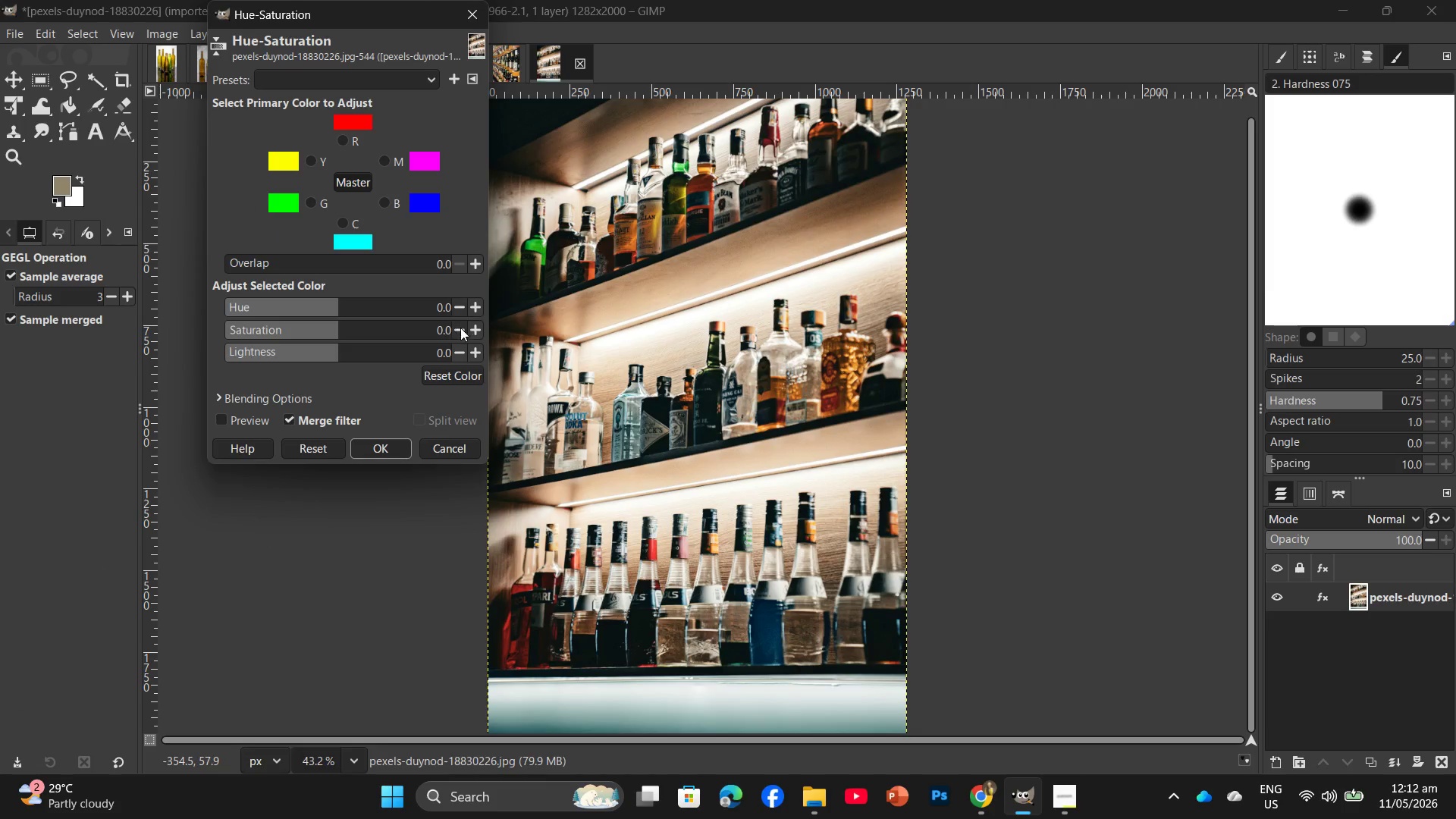 
double_click([469, 331])
 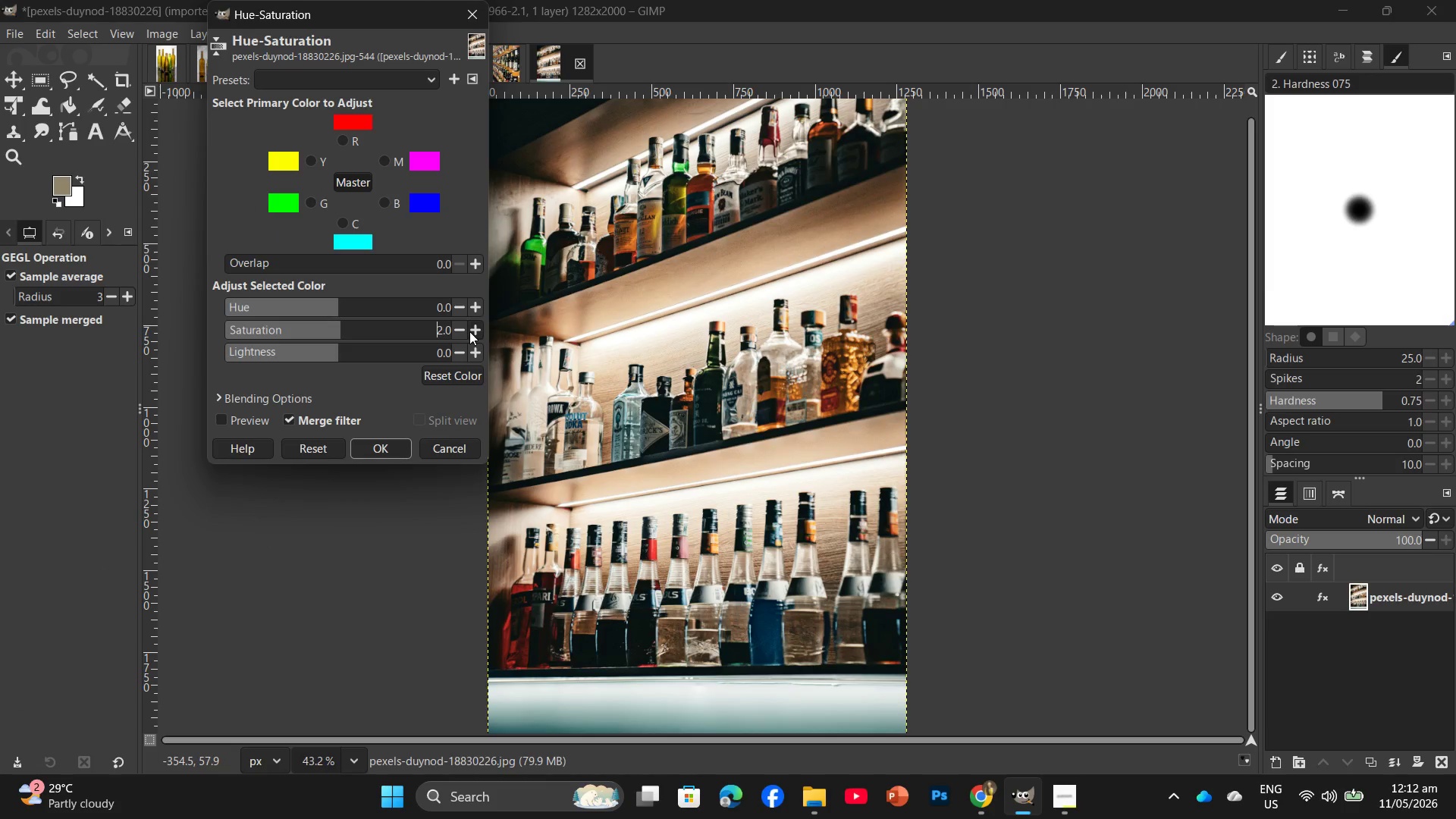 
triple_click([469, 331])
 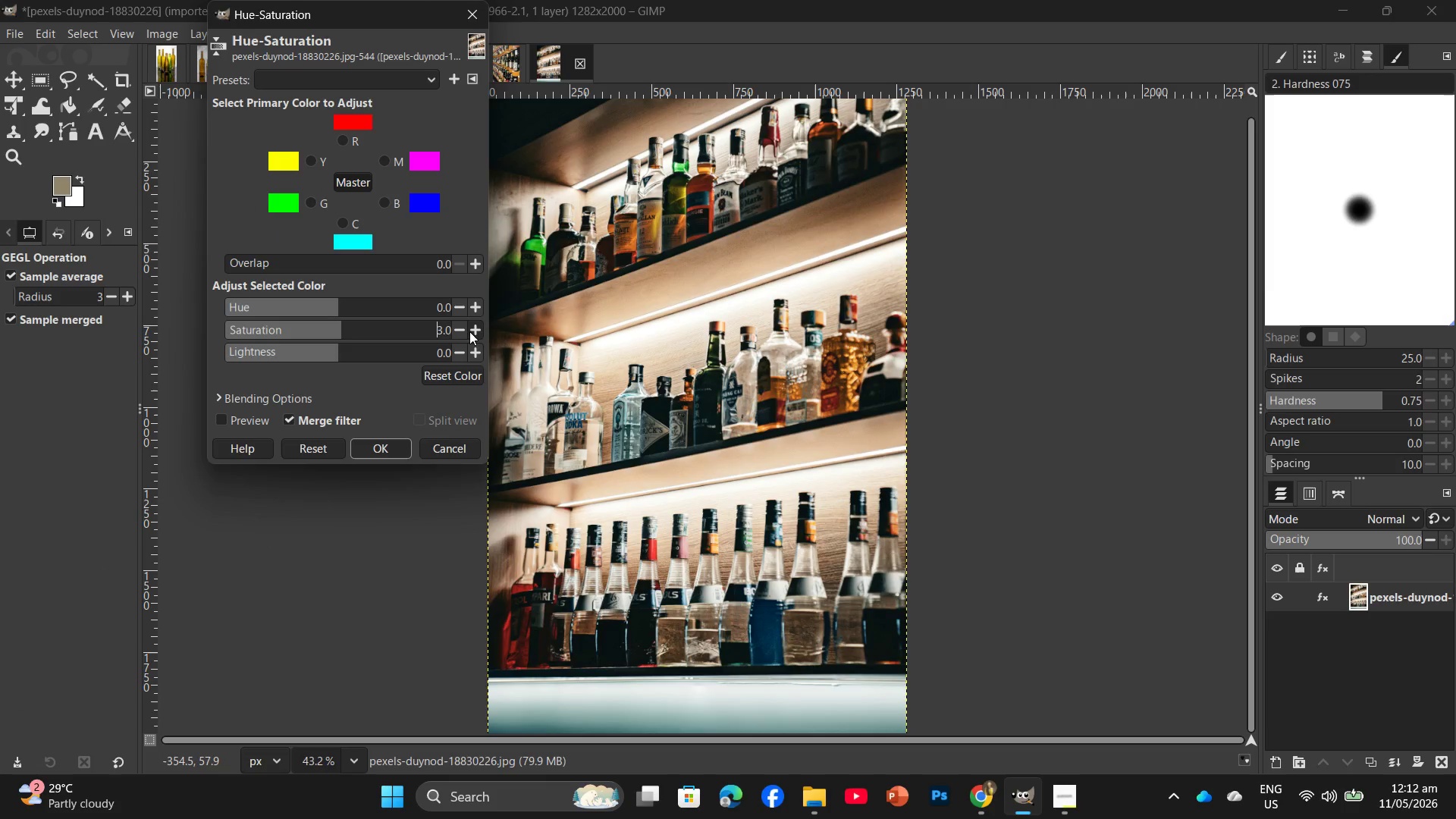 
triple_click([469, 331])
 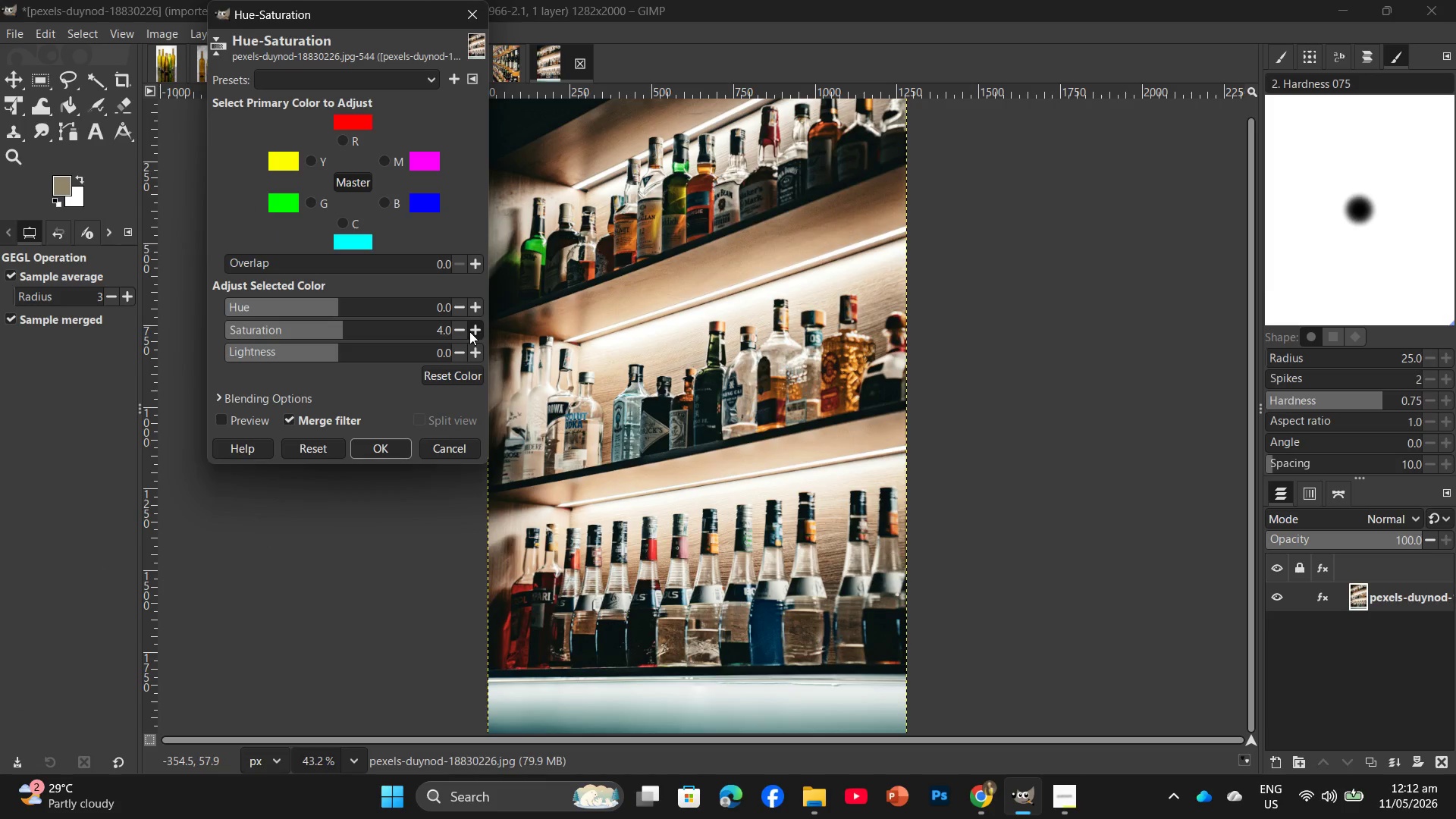 
triple_click([469, 331])
 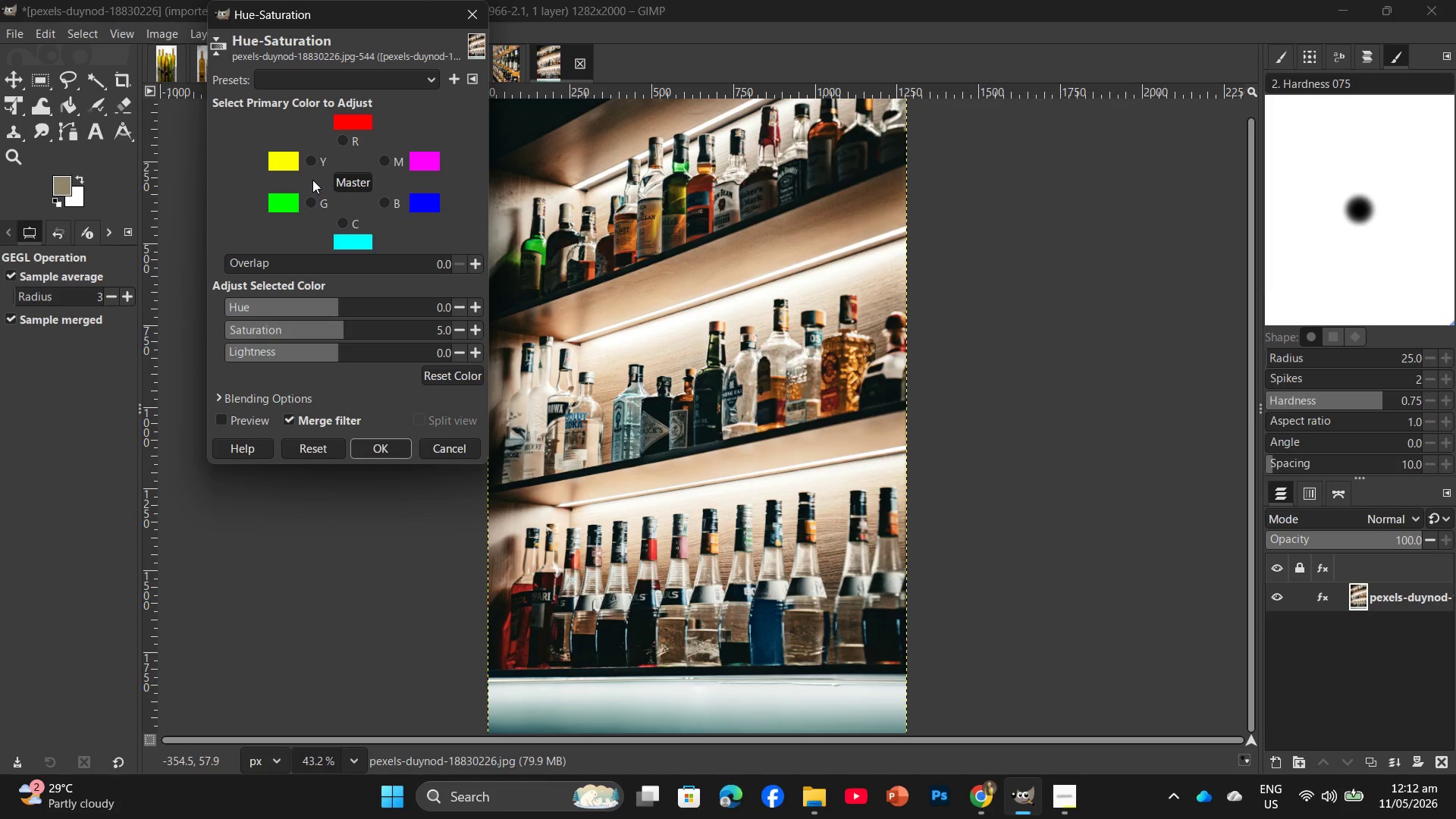 
left_click([312, 205])
 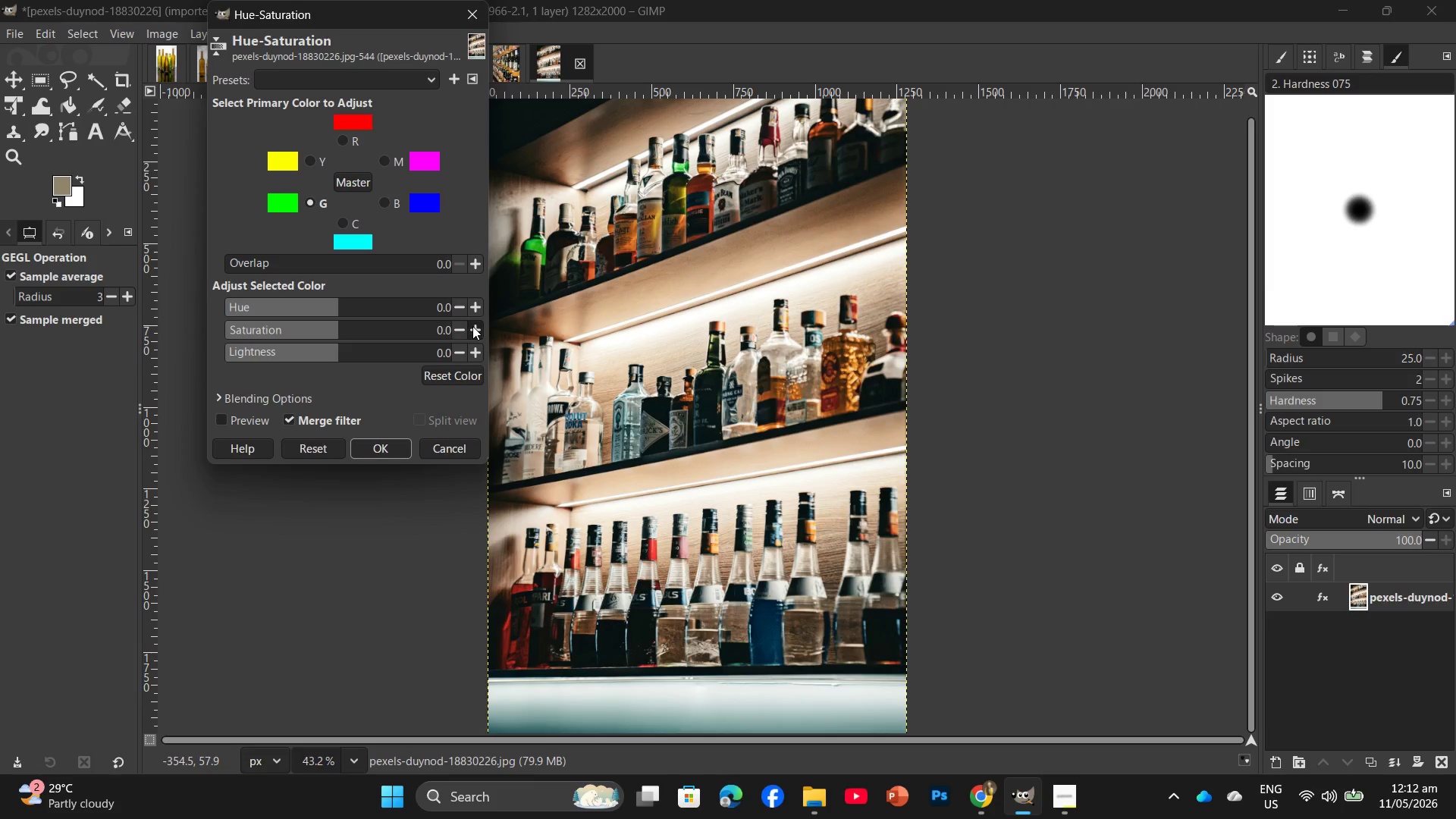 
double_click([472, 326])
 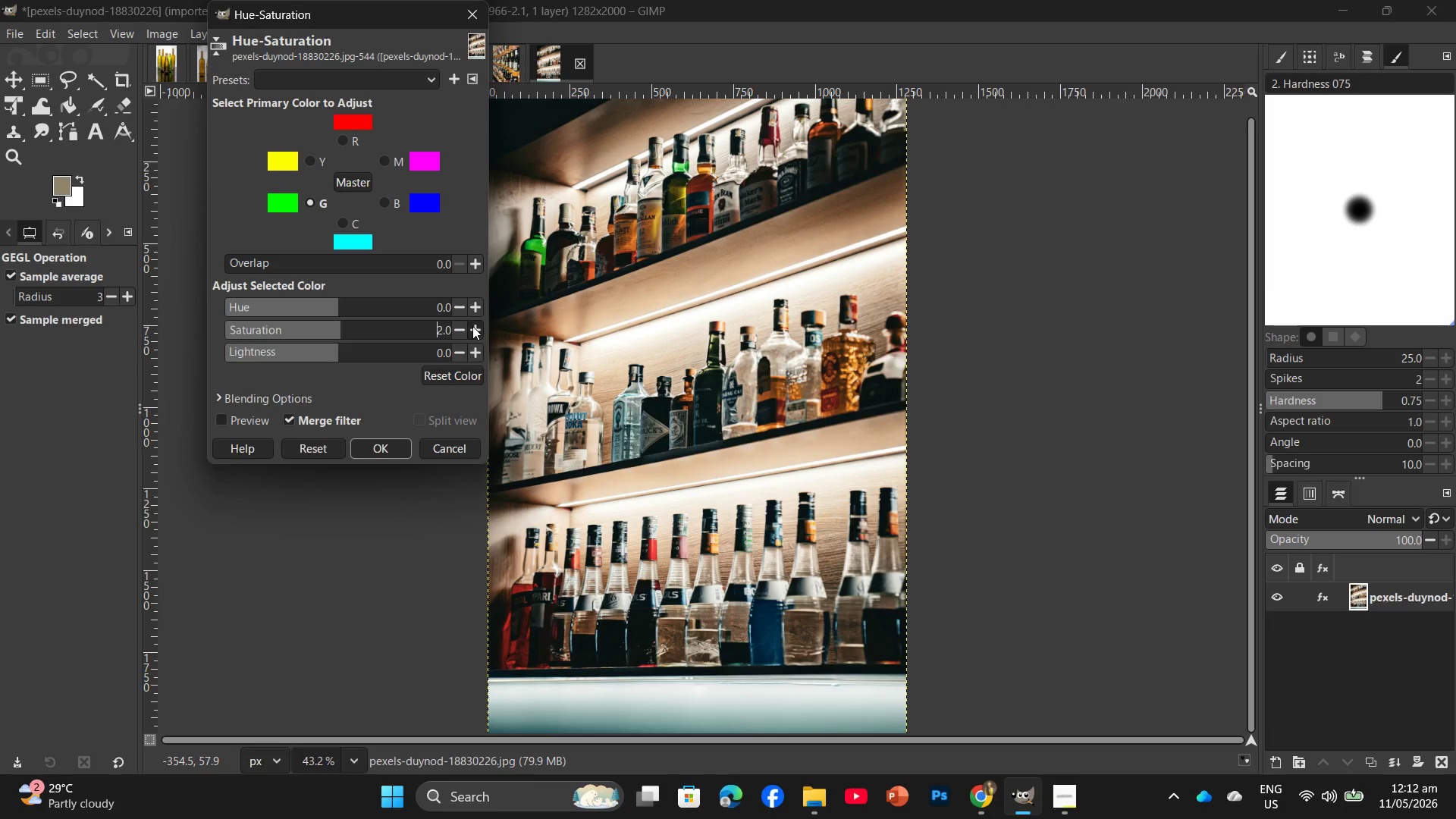 
triple_click([472, 326])
 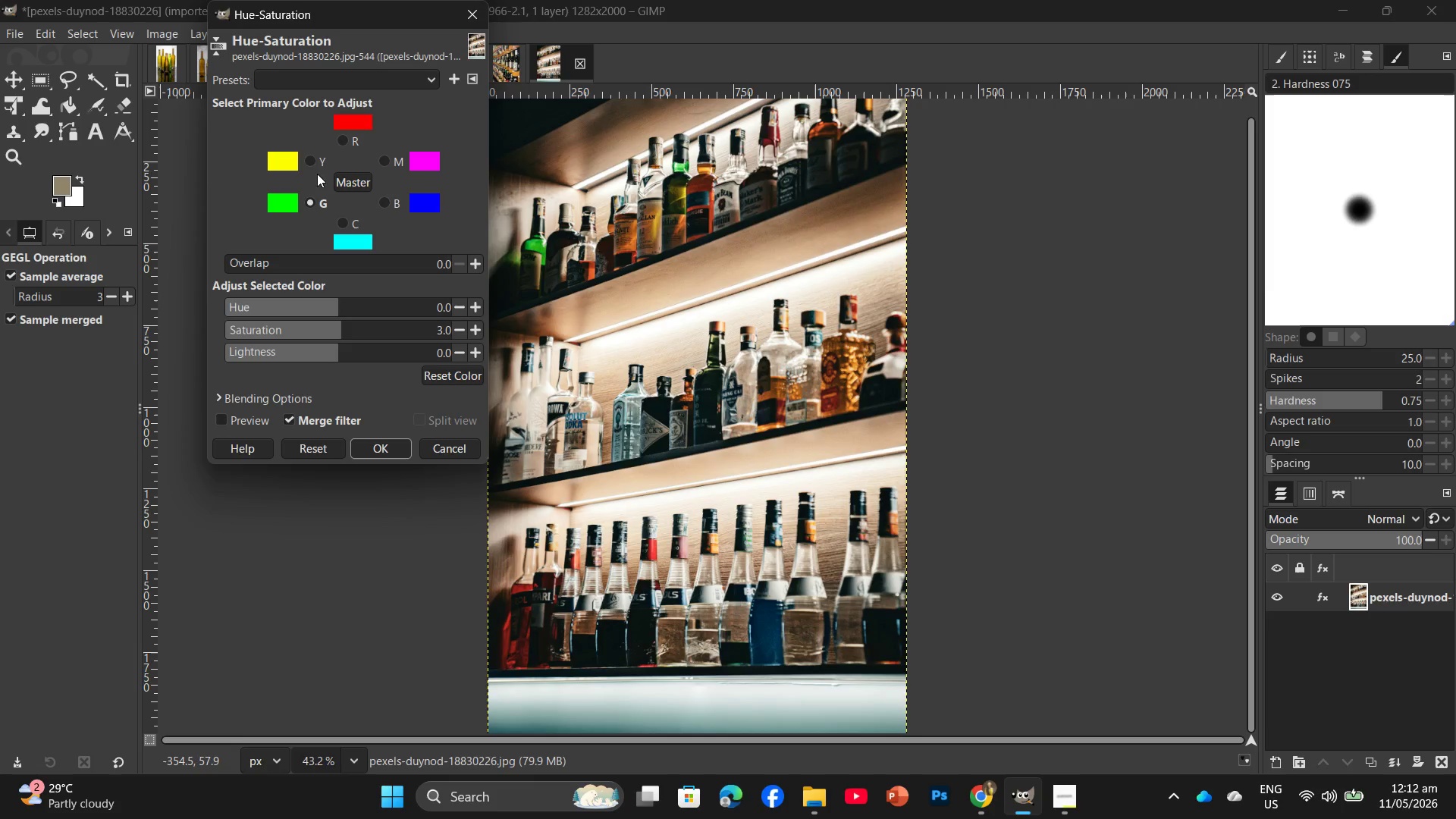 
left_click([309, 166])
 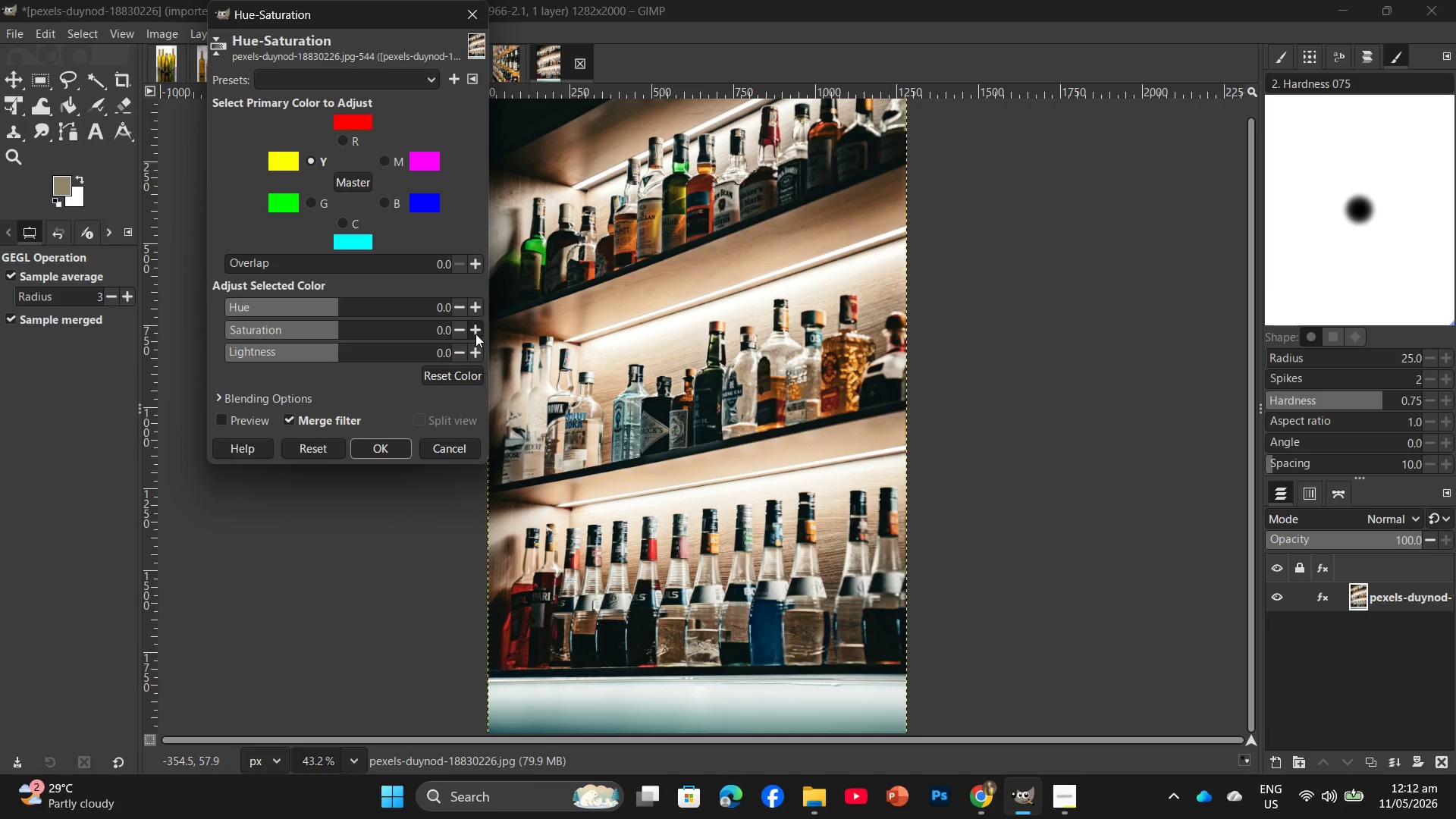 
double_click([475, 332])
 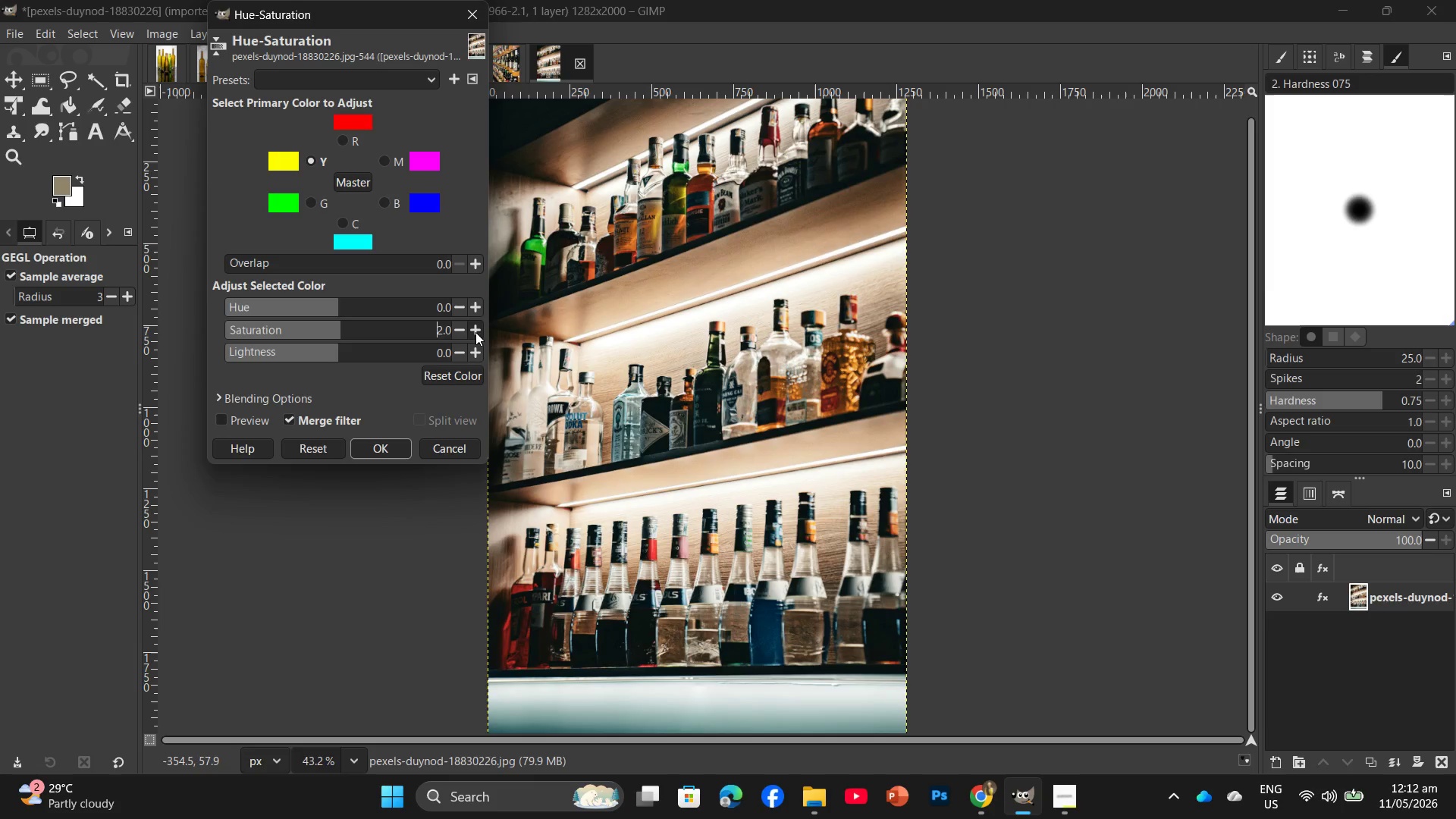 
triple_click([475, 332])
 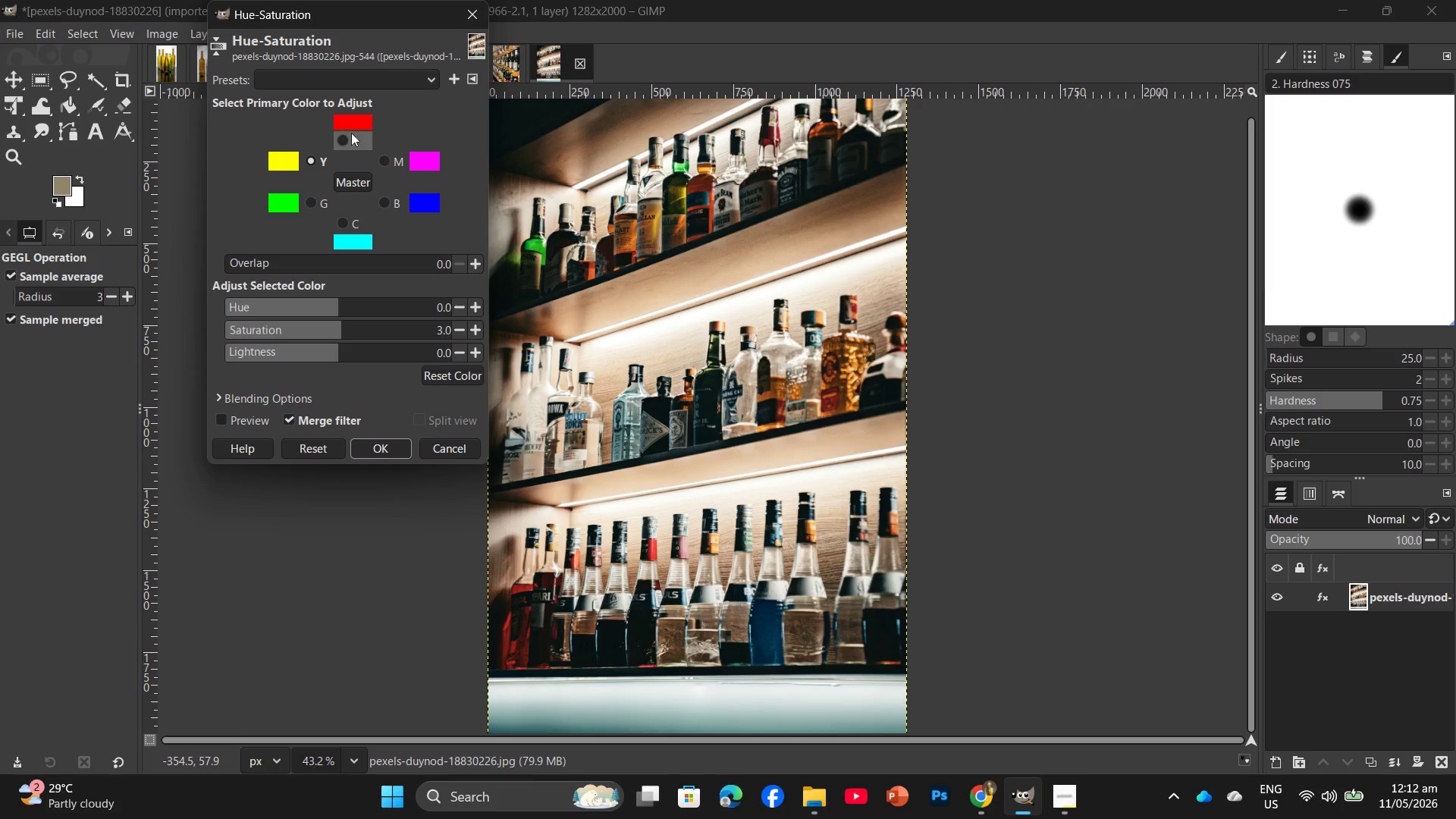 
left_click([351, 133])
 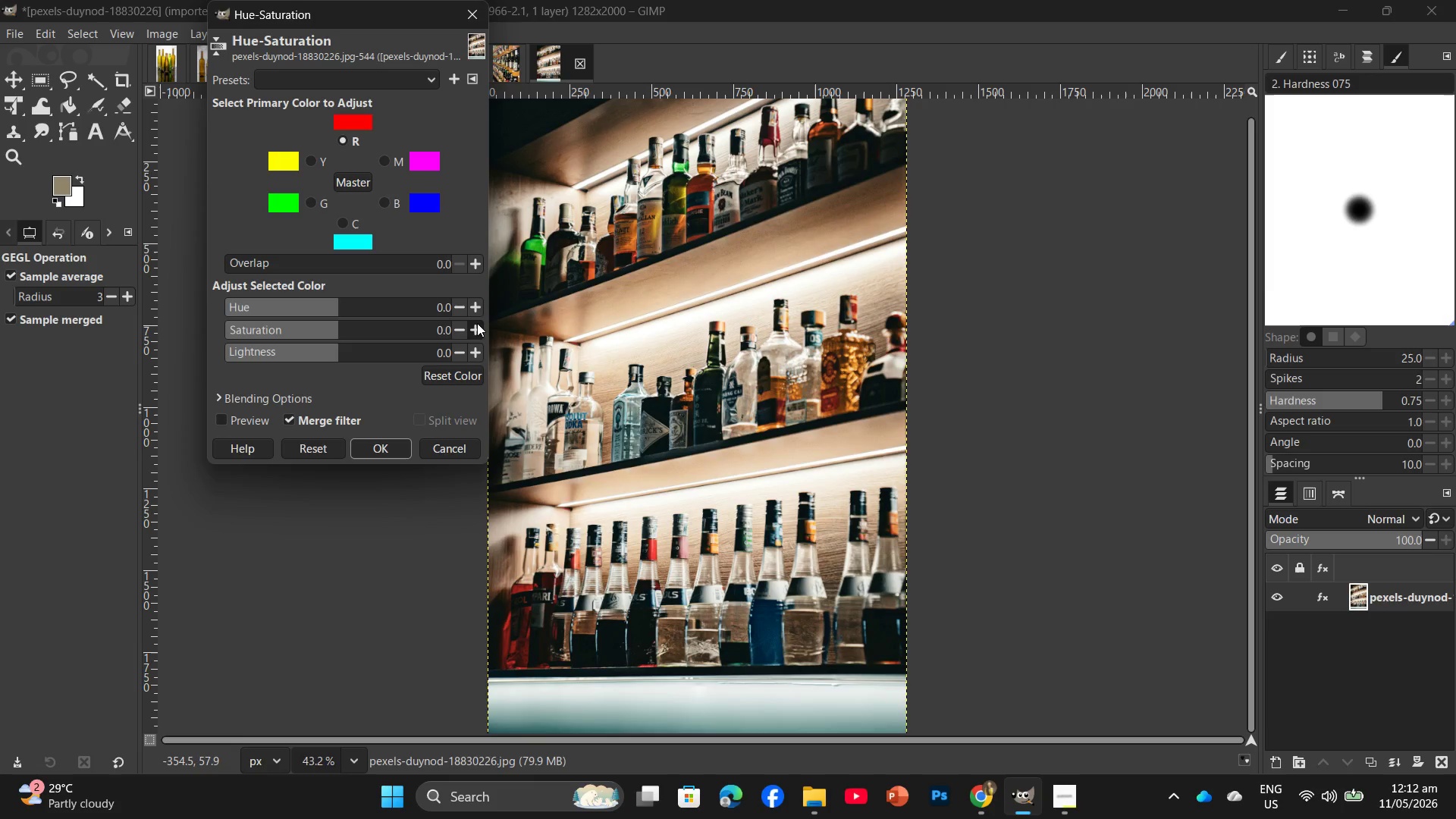 
double_click([477, 323])
 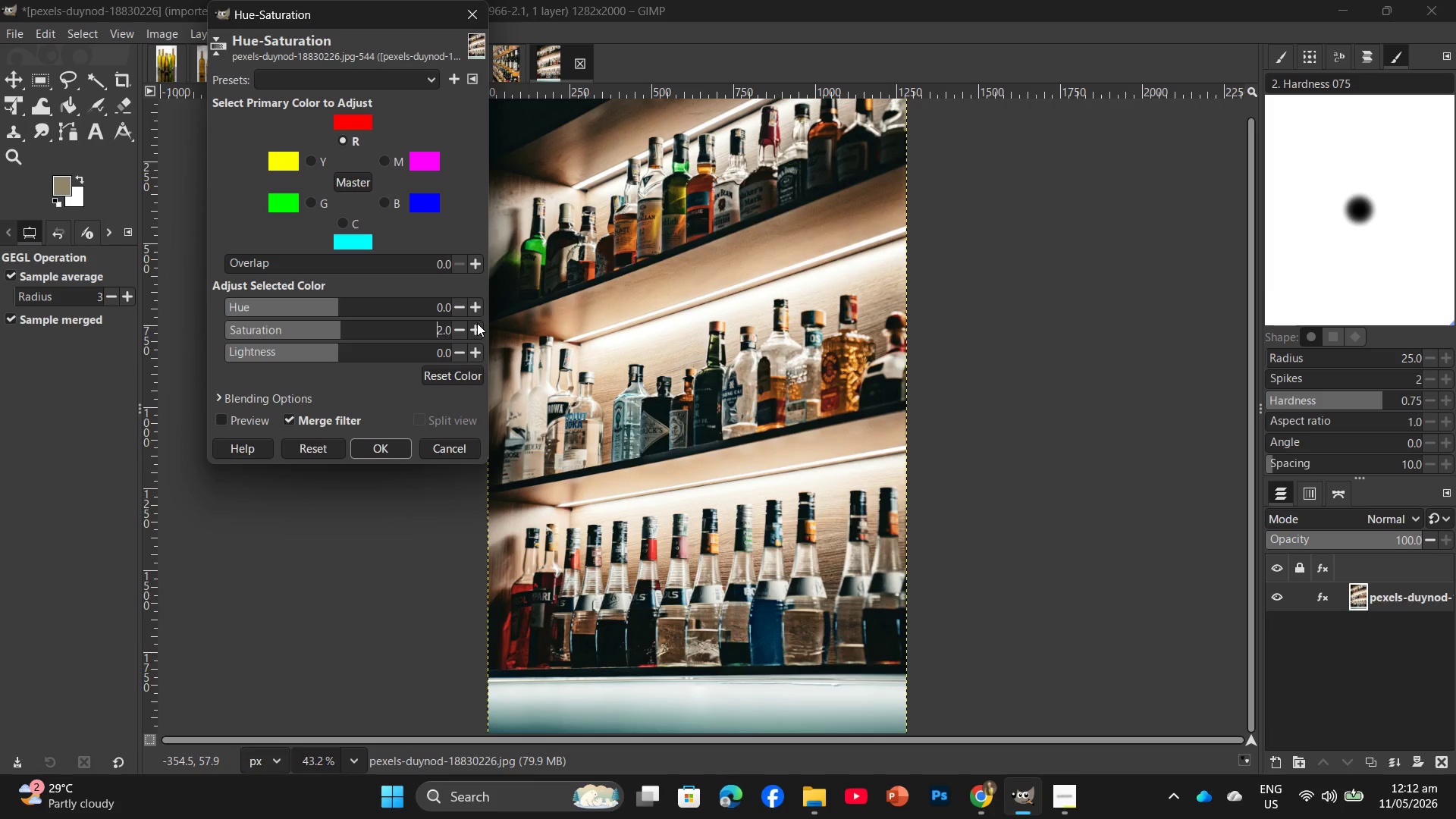 
triple_click([477, 323])
 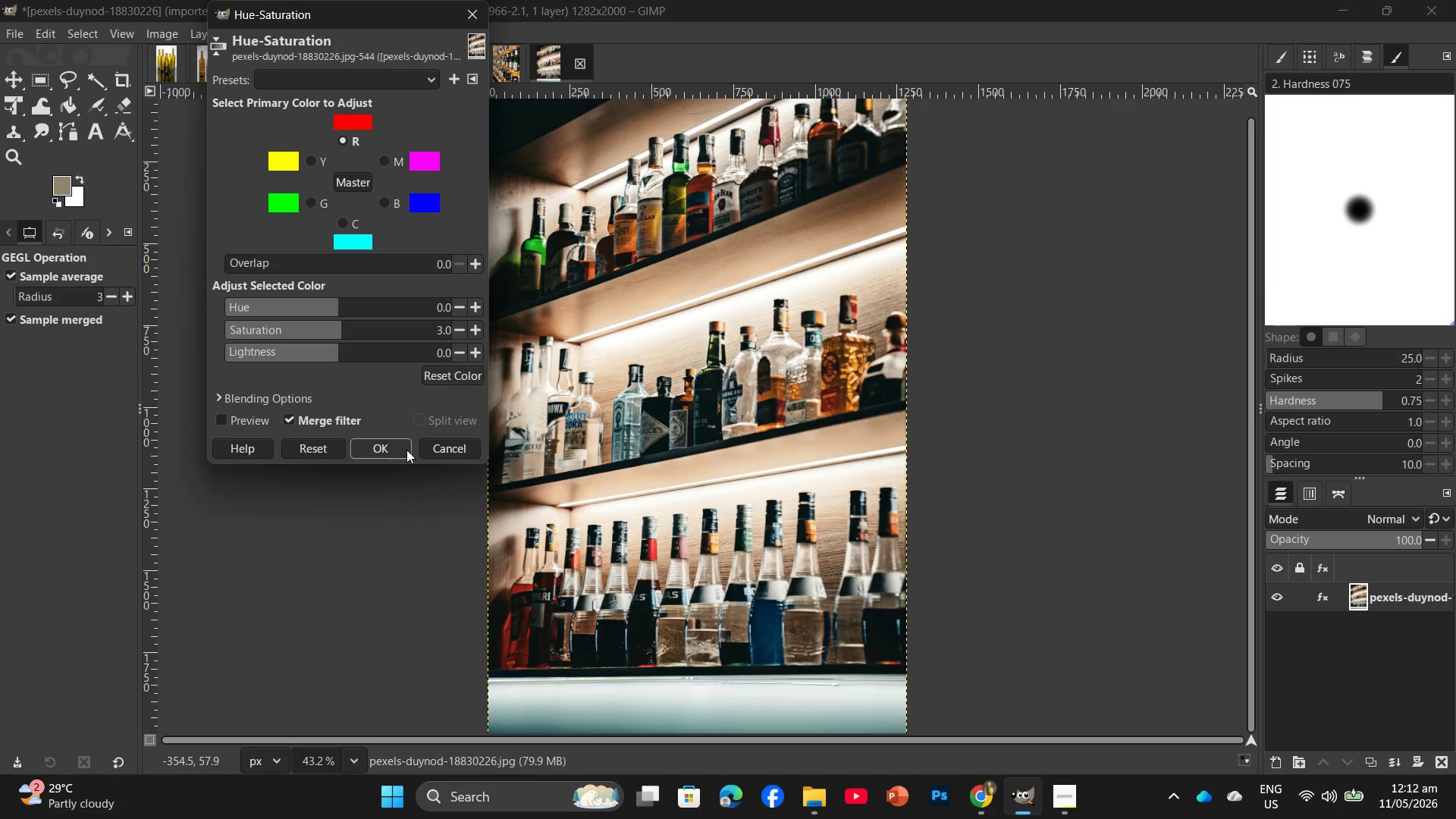 
left_click([400, 449])
 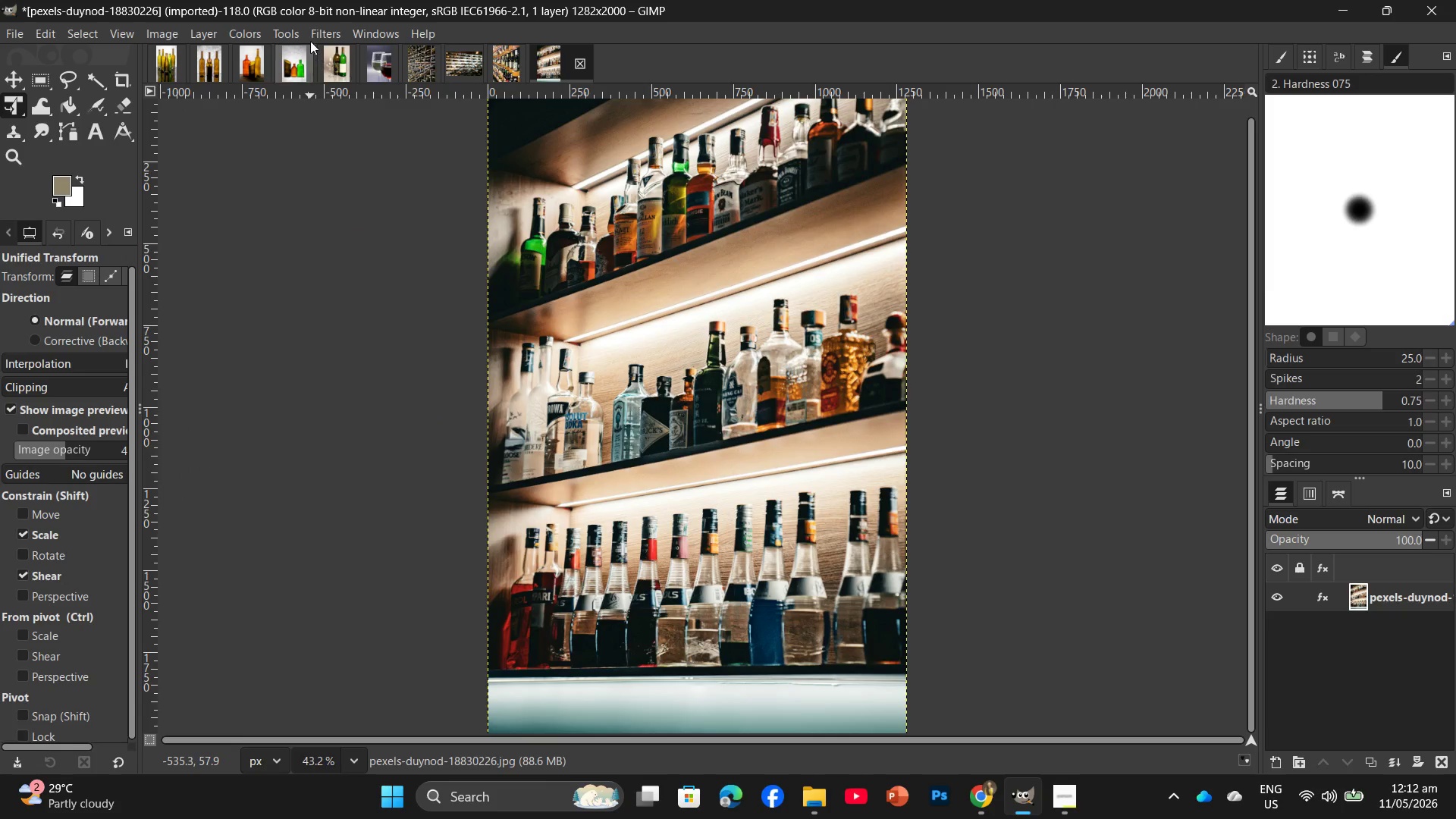 
left_click([253, 31])
 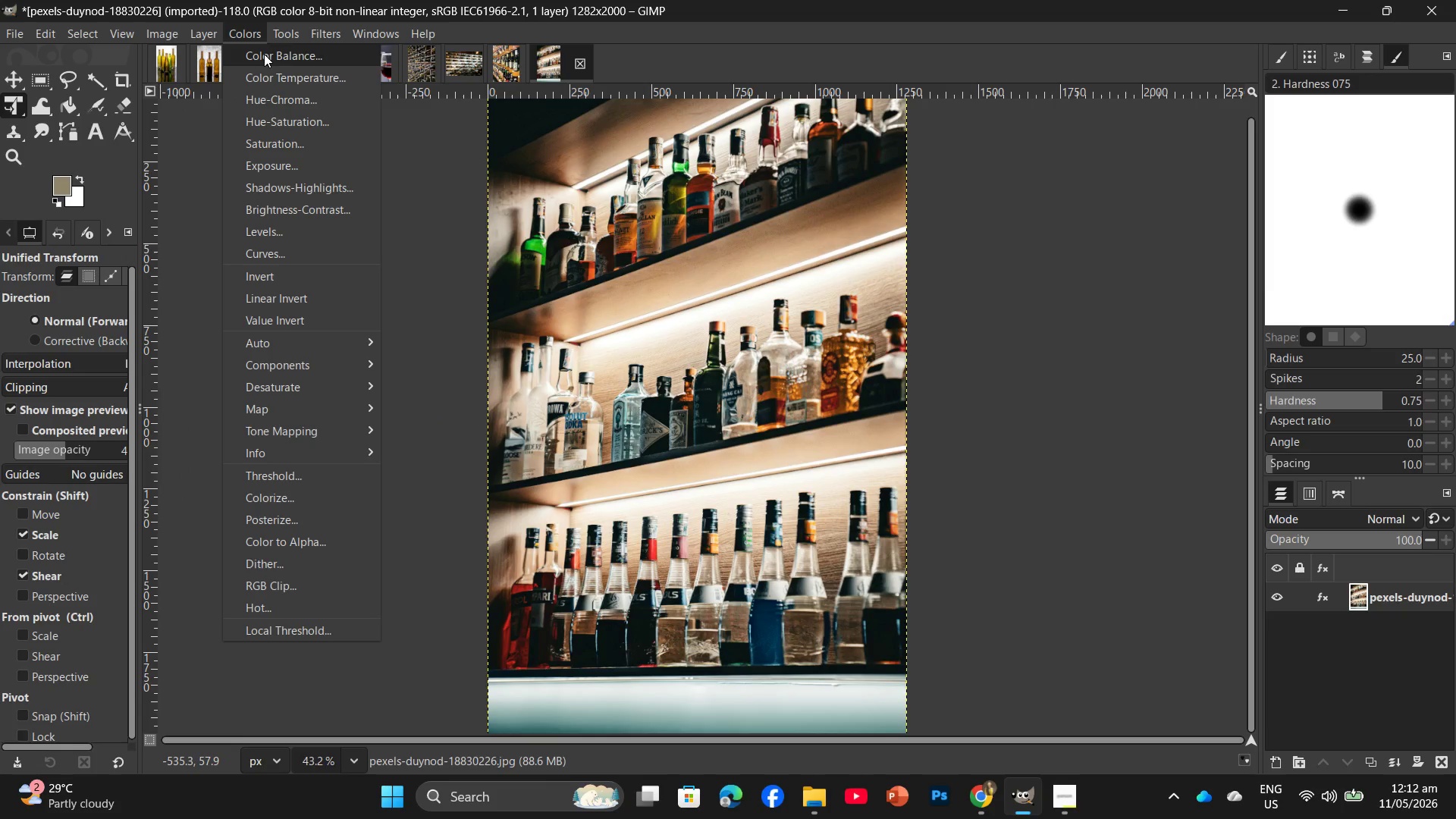 
left_click([264, 54])
 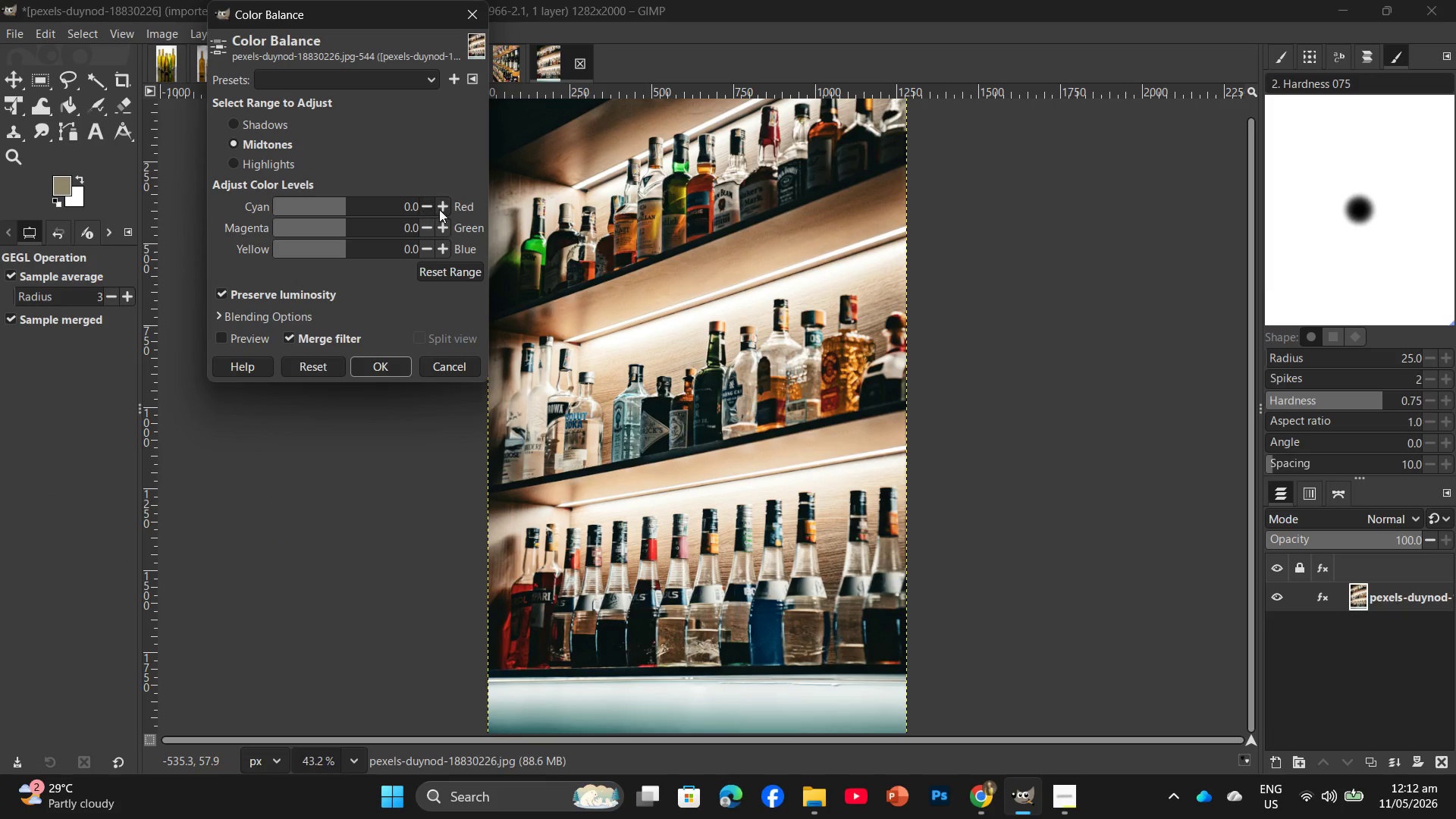 
double_click([444, 209])
 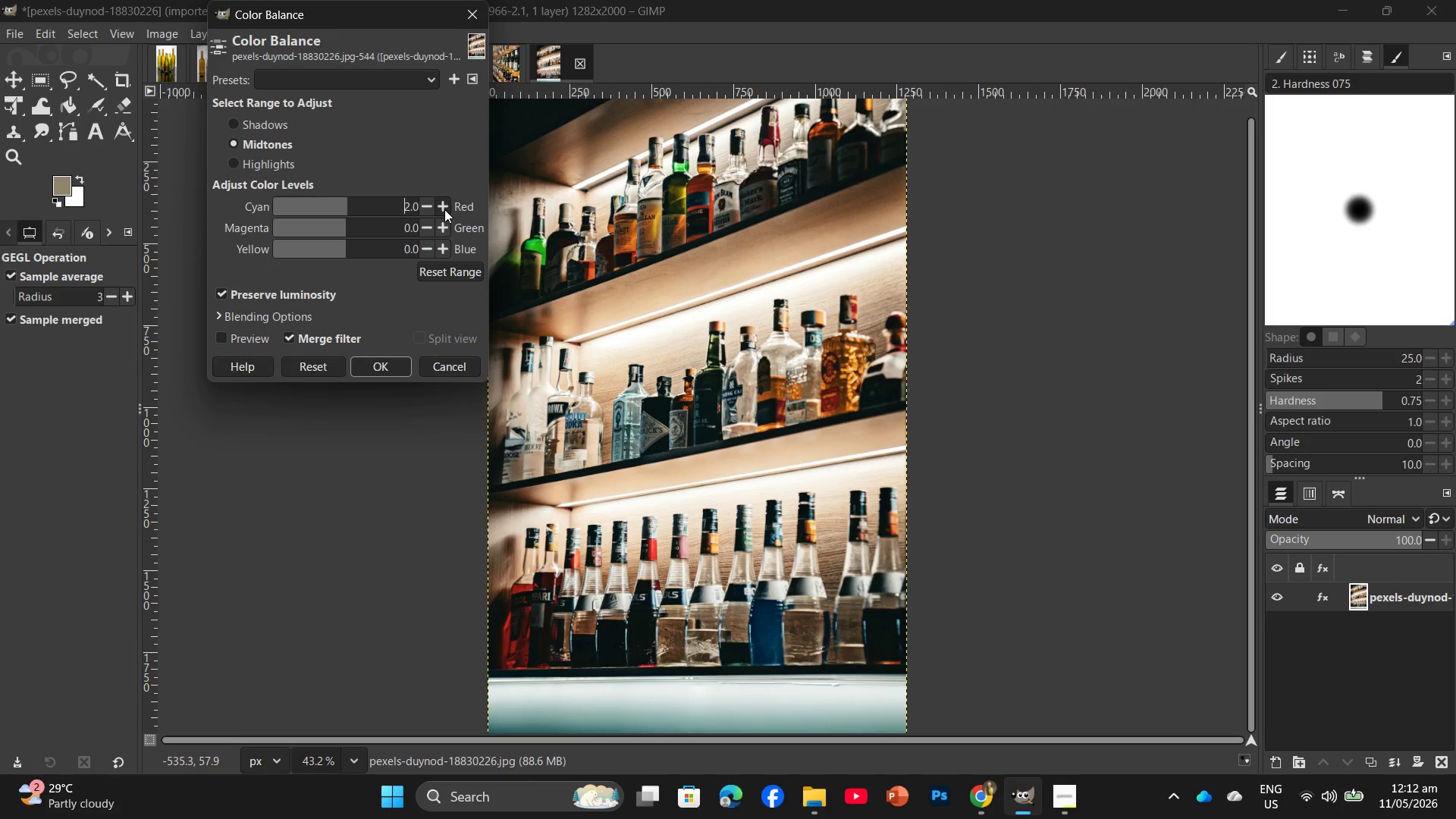 
triple_click([444, 209])
 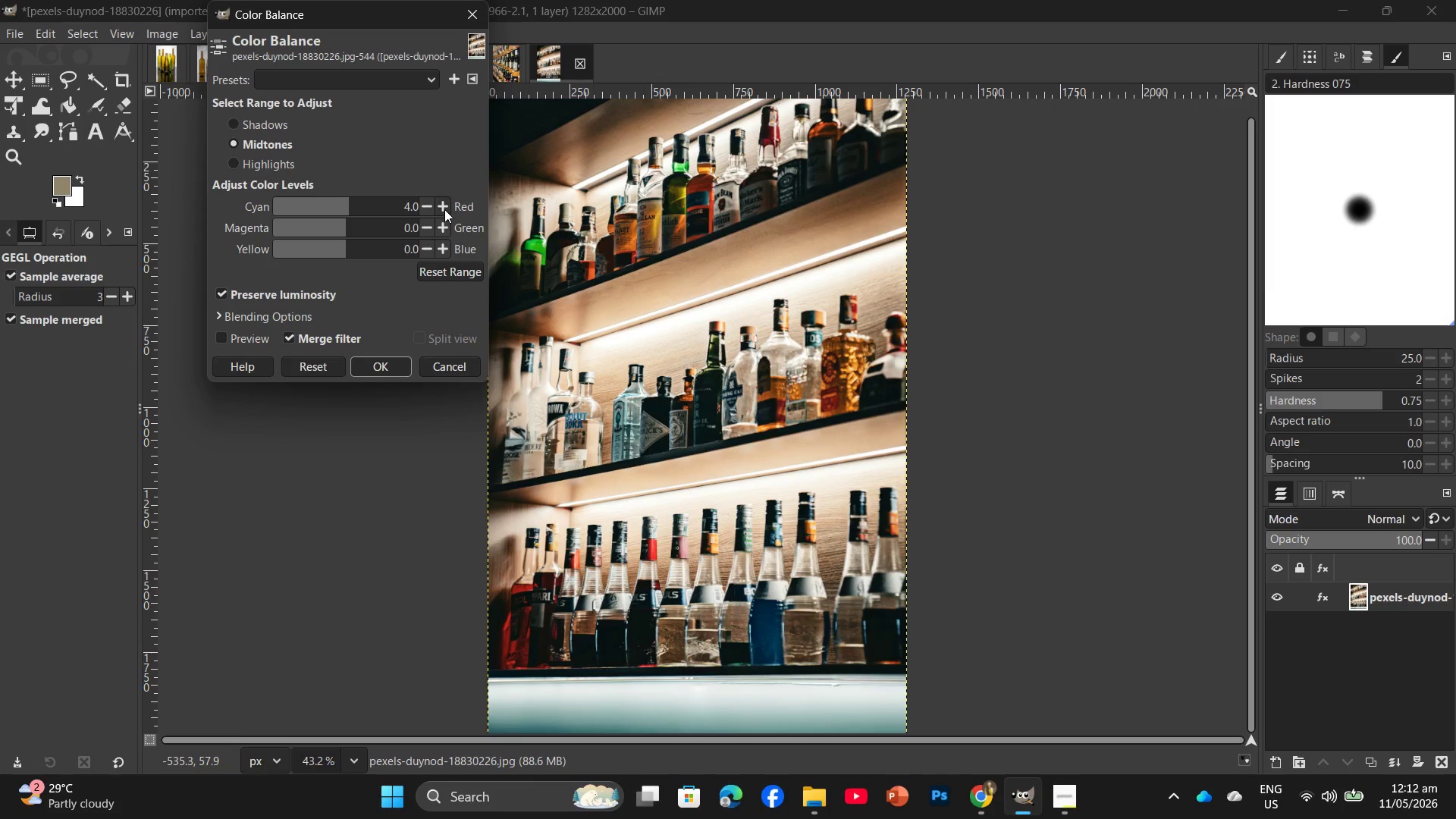 
double_click([444, 209])
 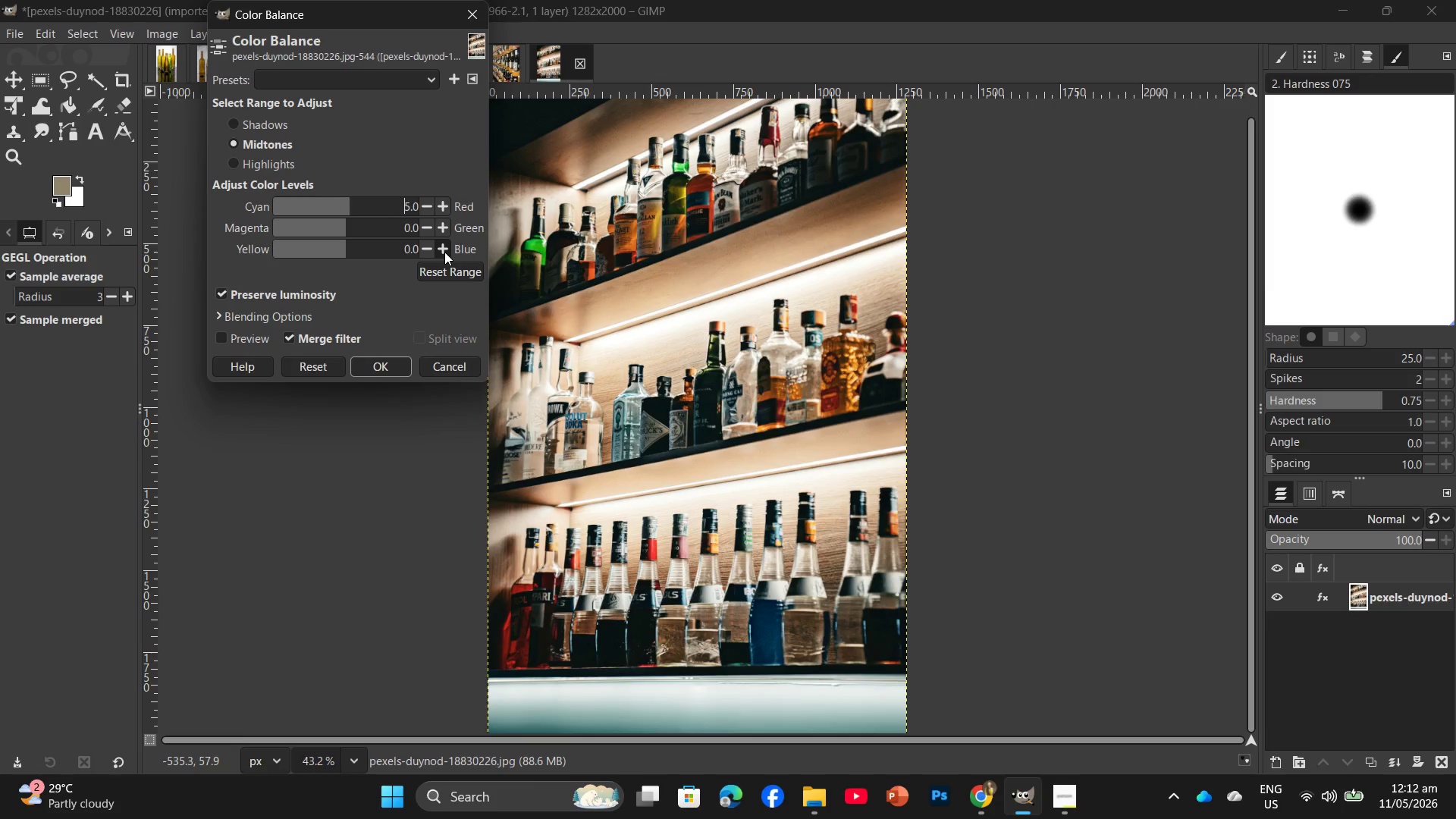 
double_click([444, 252])
 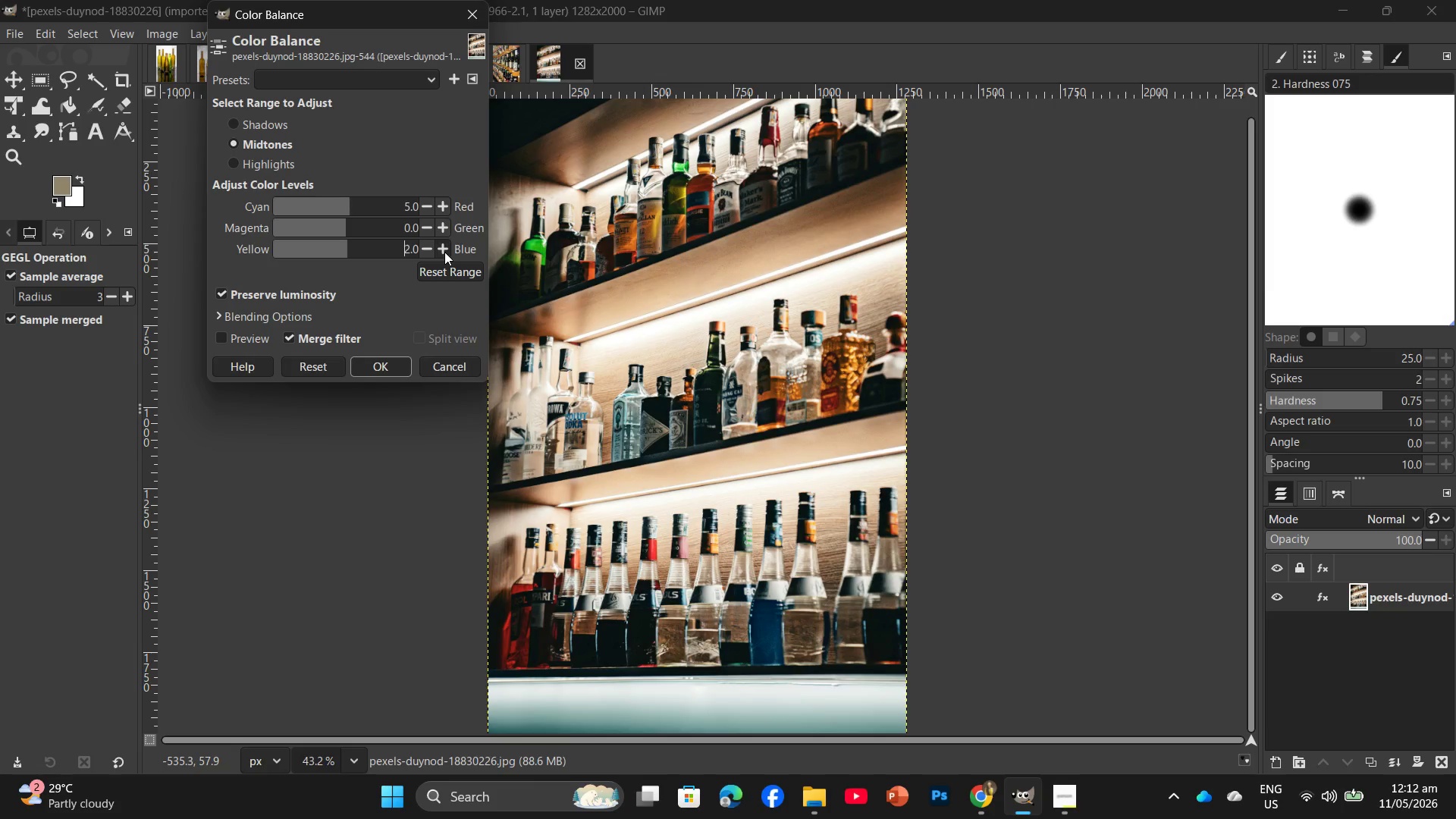 
triple_click([444, 252])
 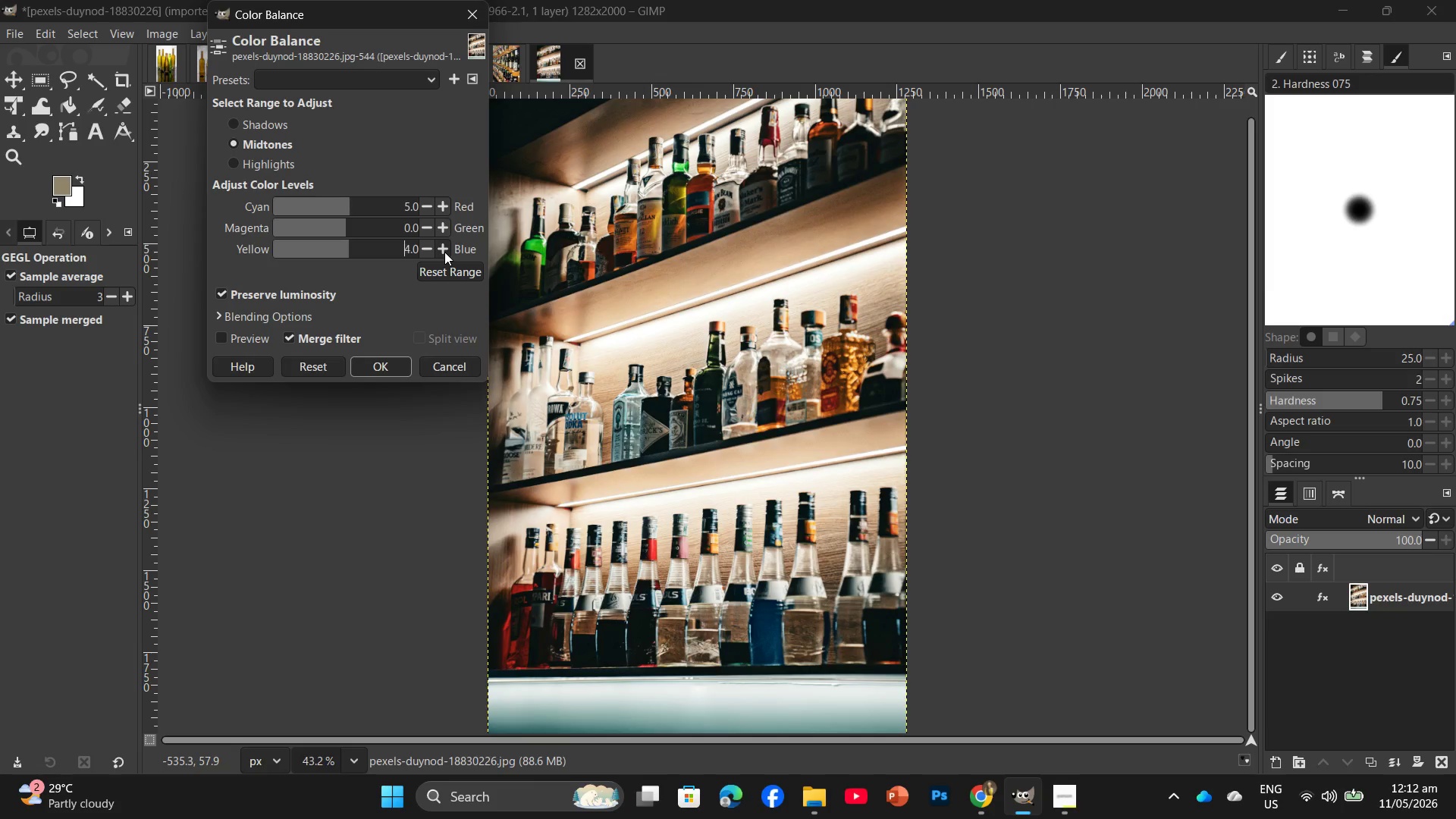 
triple_click([444, 252])
 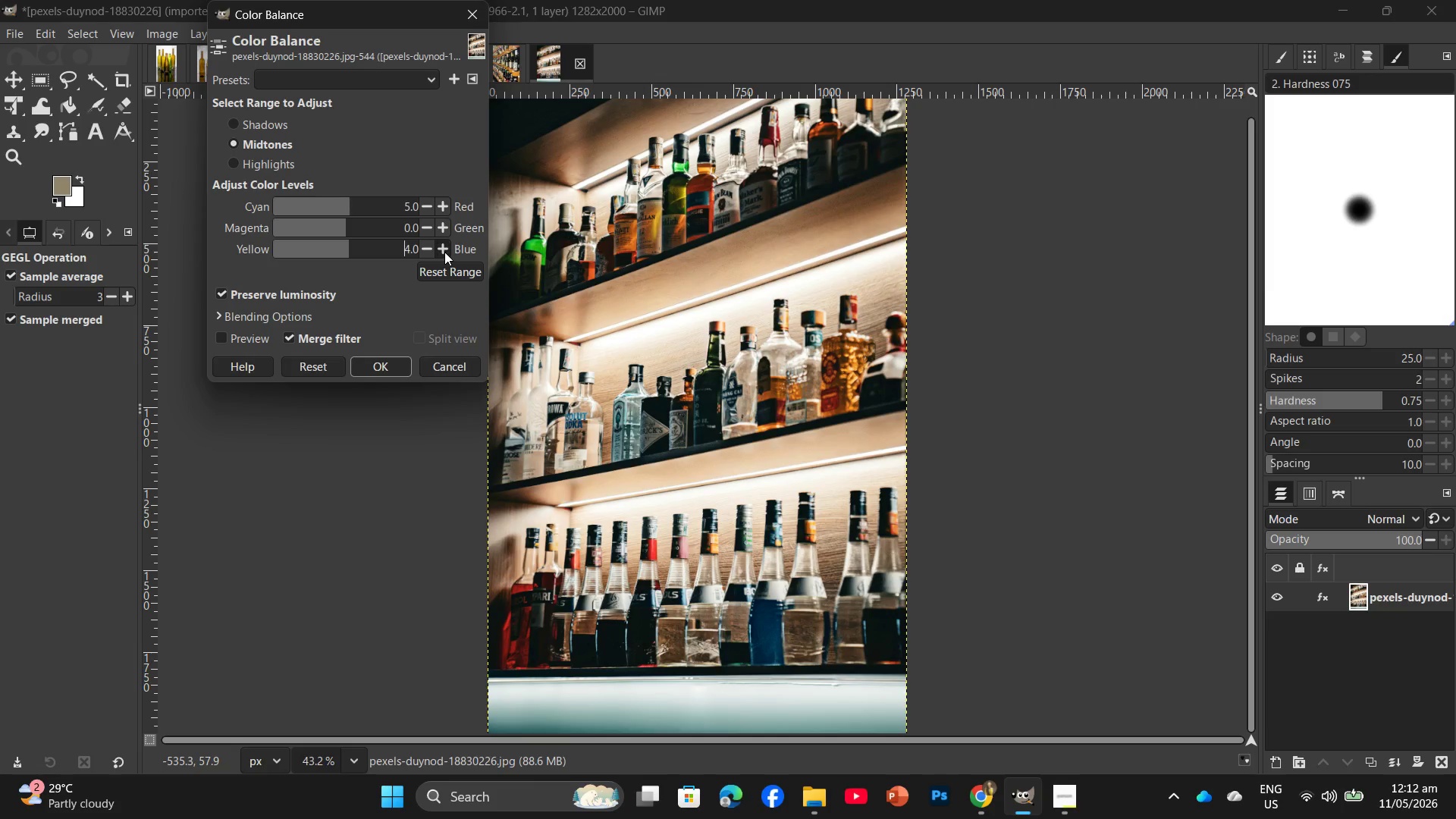 
triple_click([444, 252])
 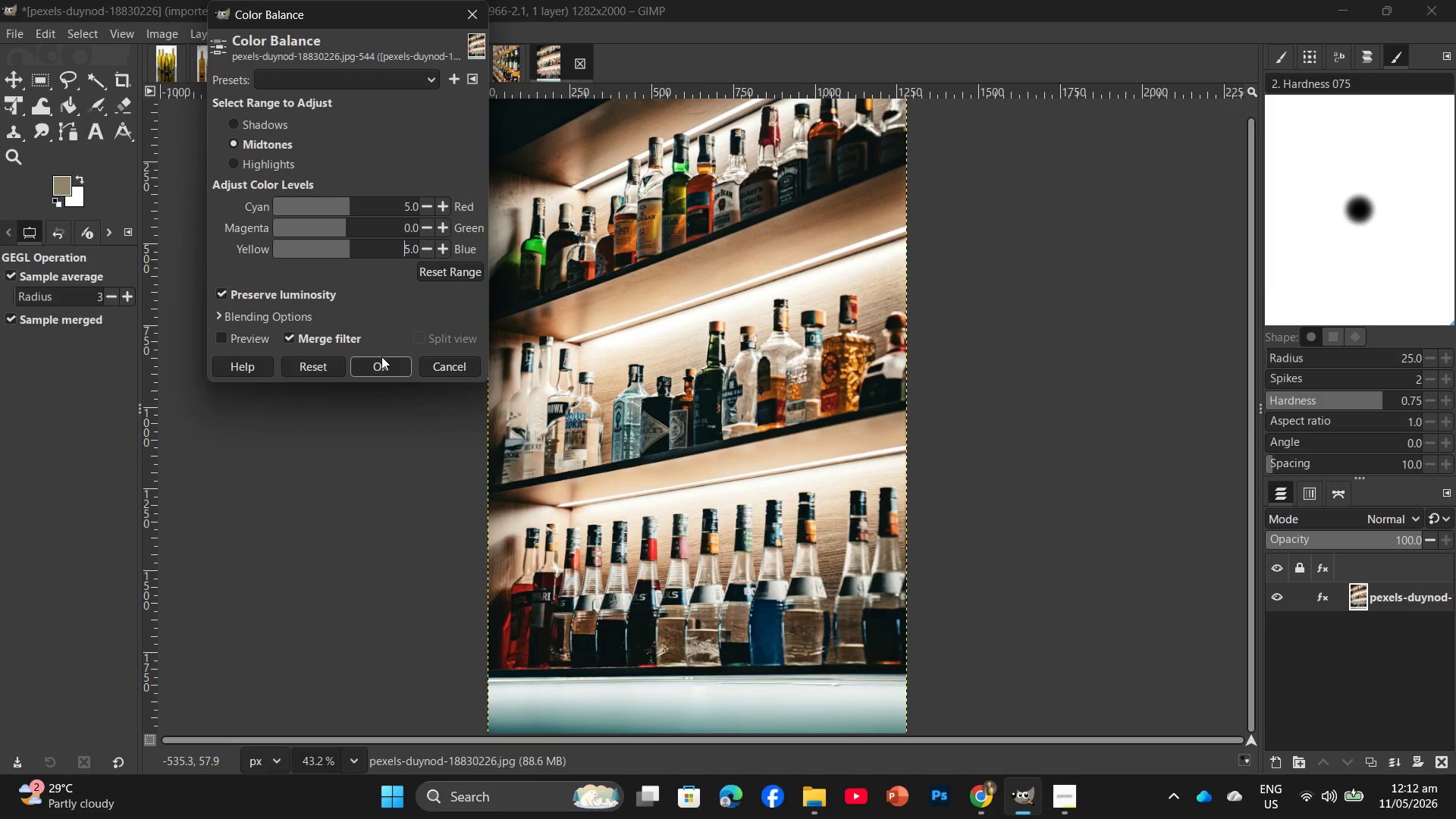 
left_click([381, 360])
 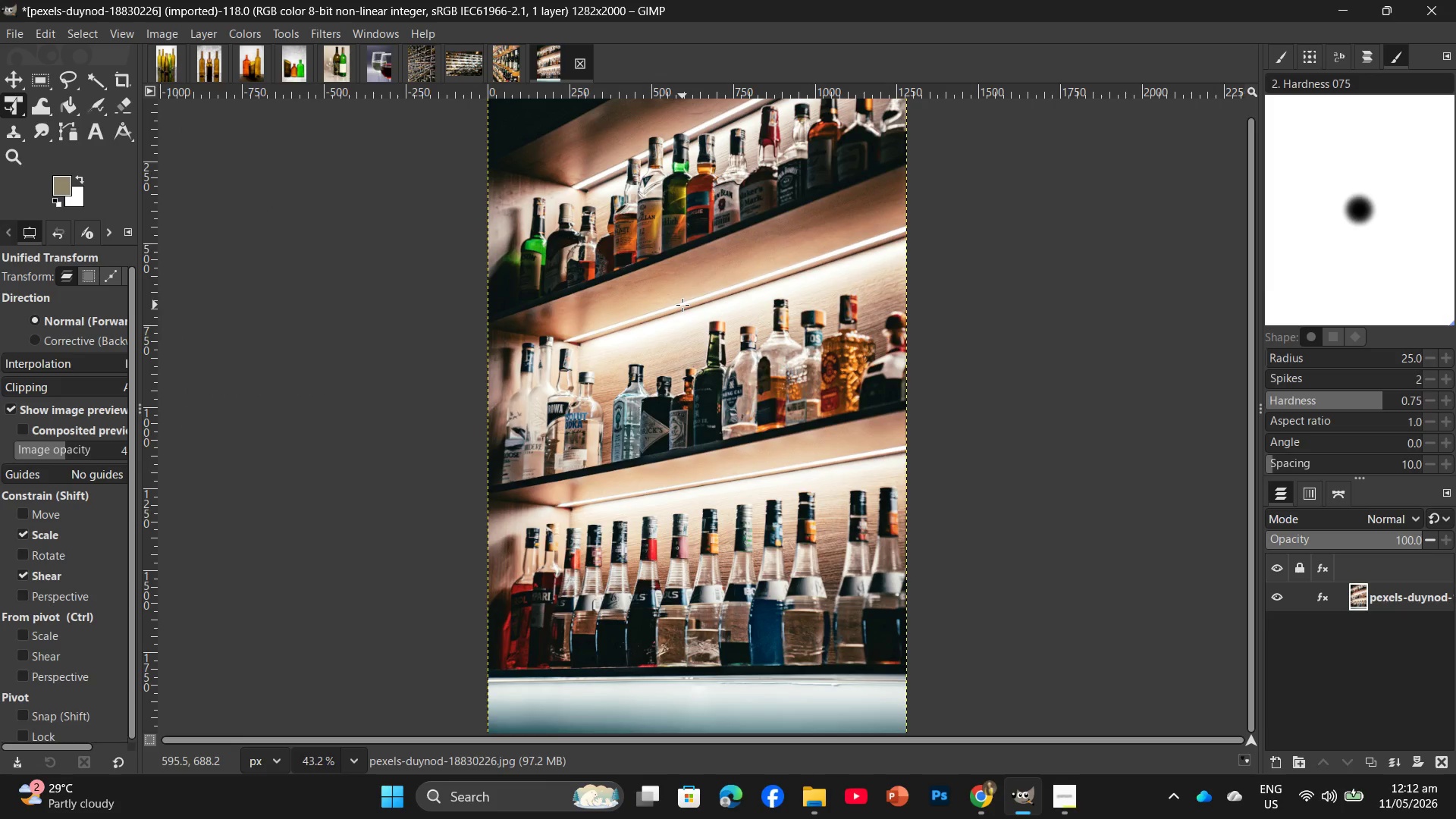 
key(Control+Shift+E)
 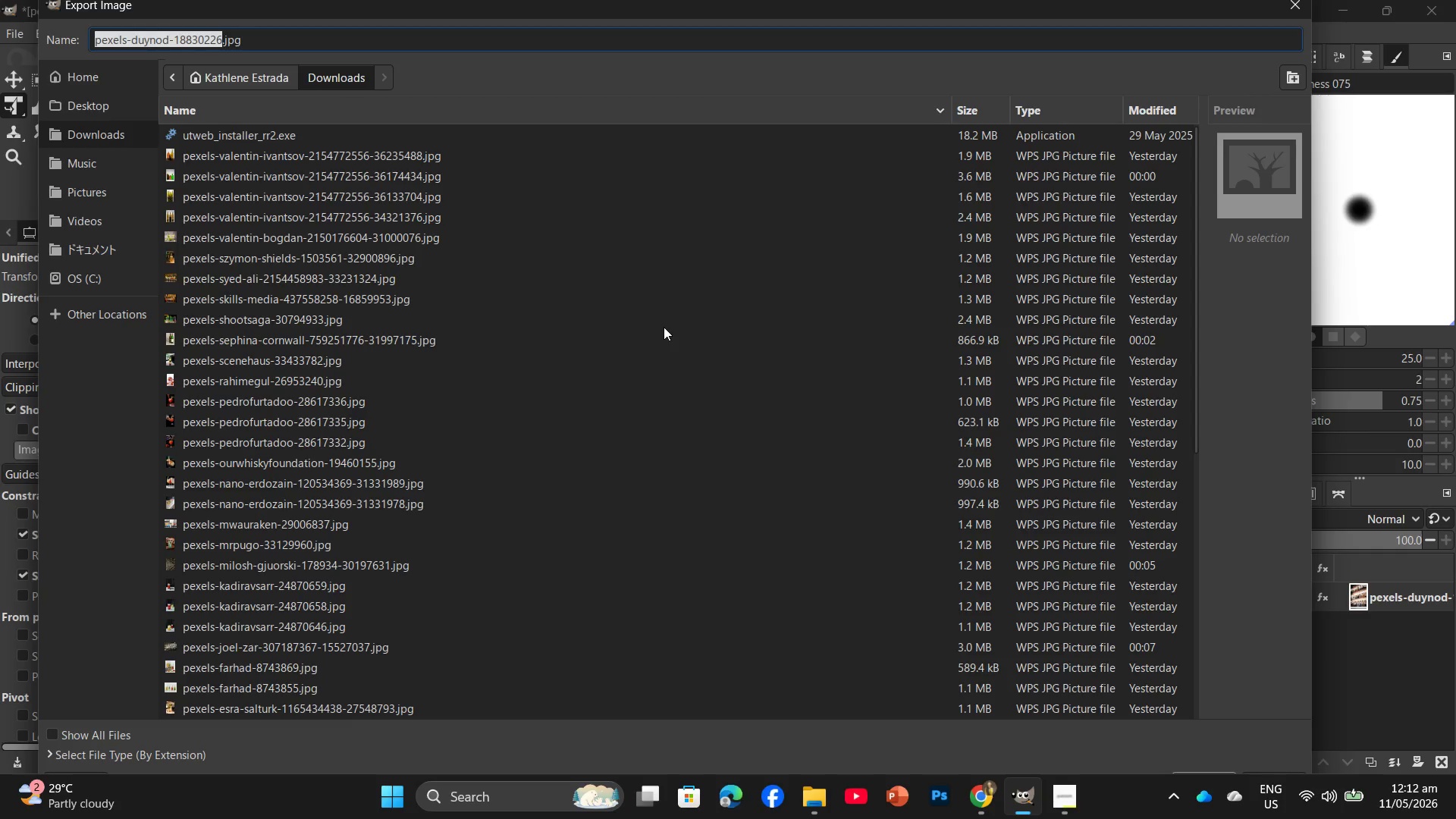 
left_click([111, 105])
 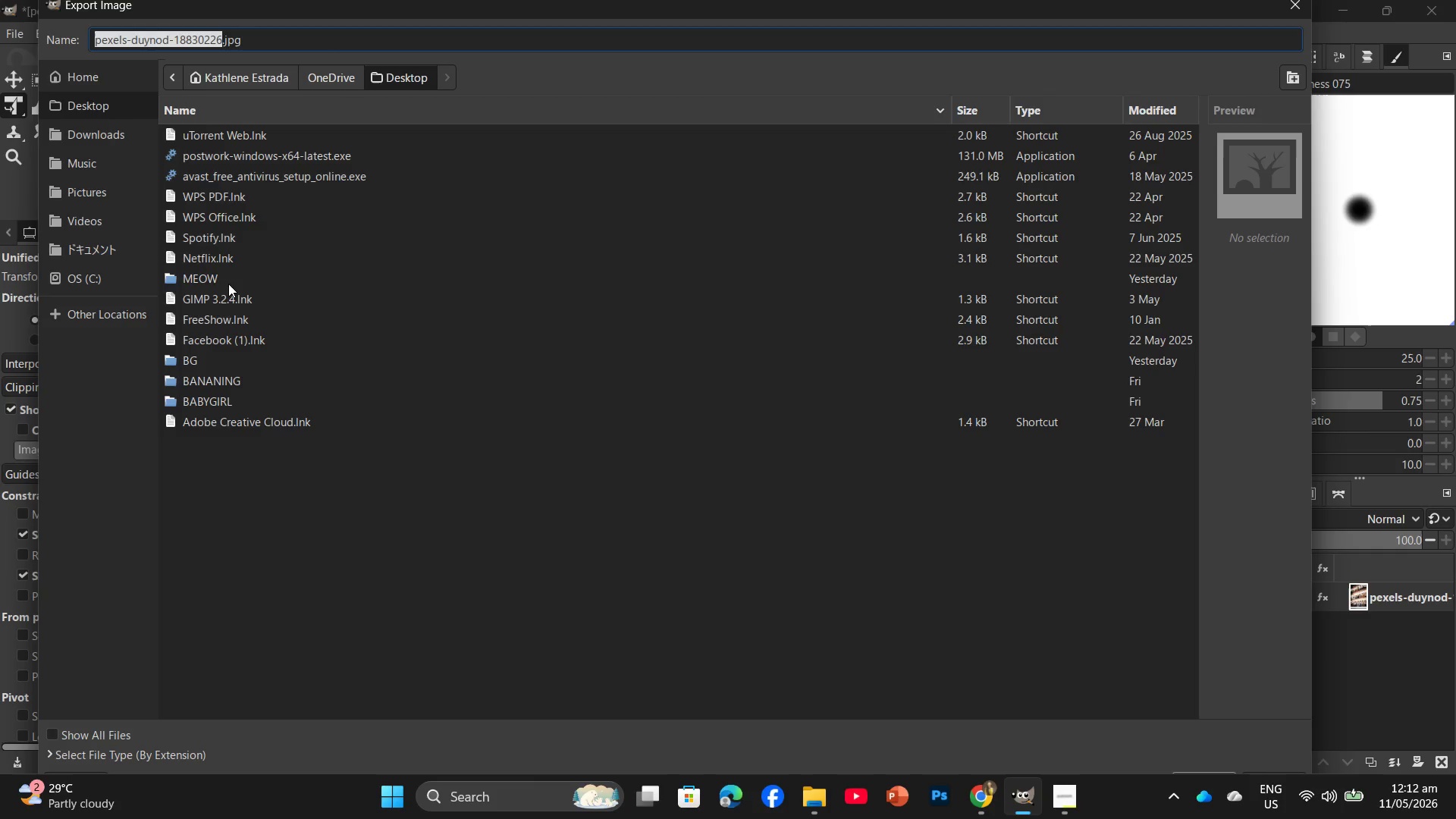 
double_click([229, 280])
 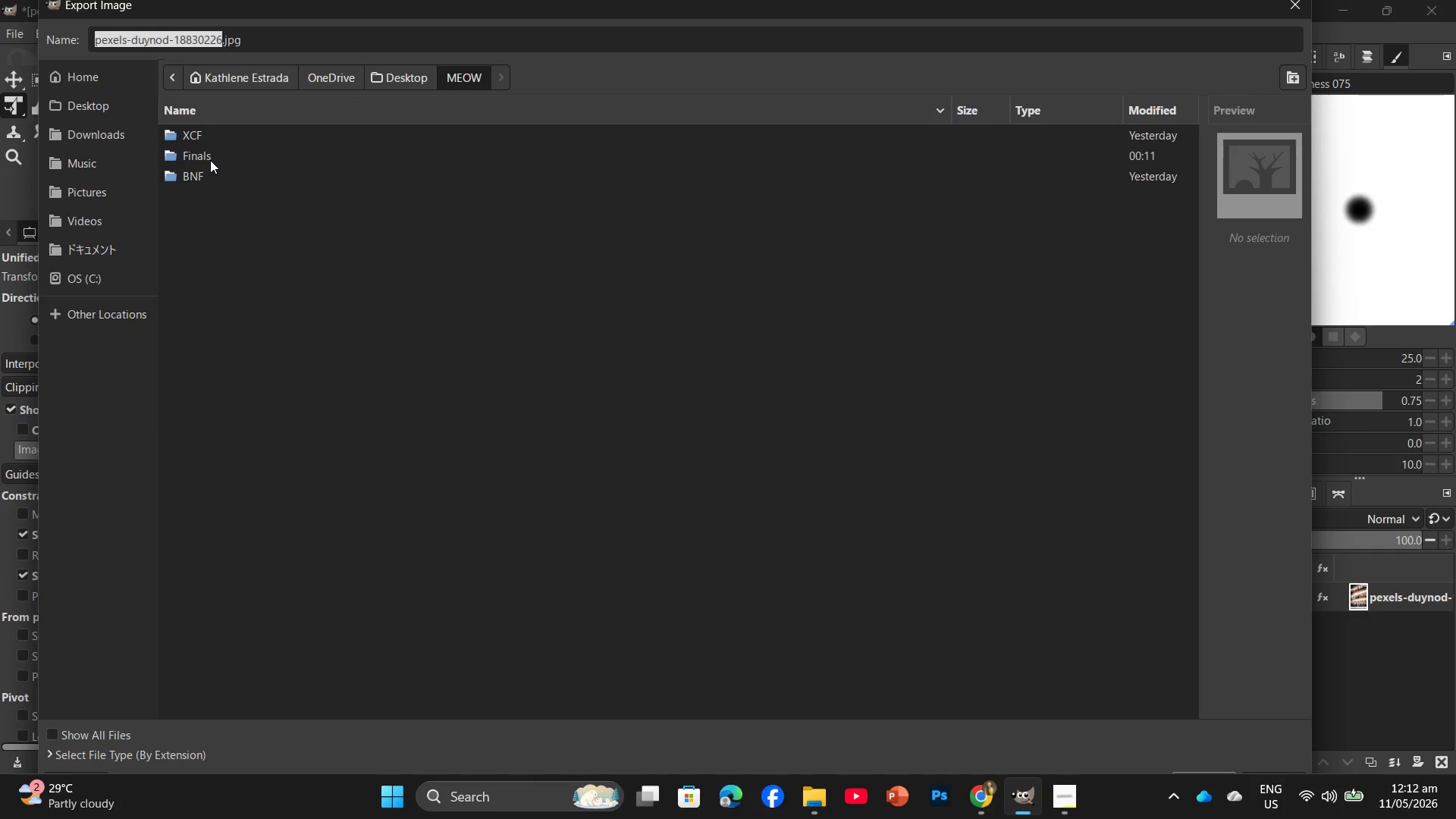 
double_click([212, 158])
 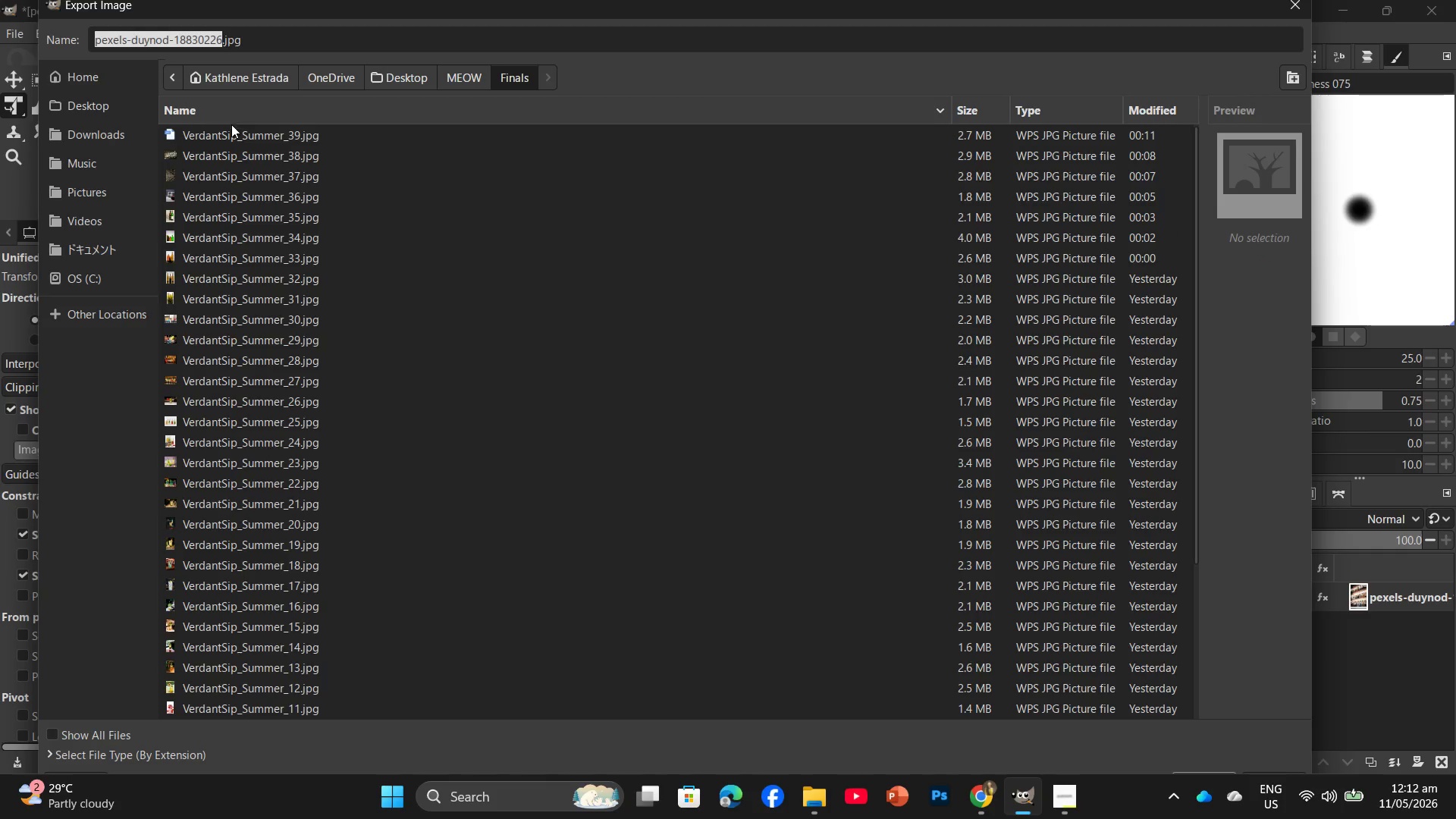 
left_click([231, 130])
 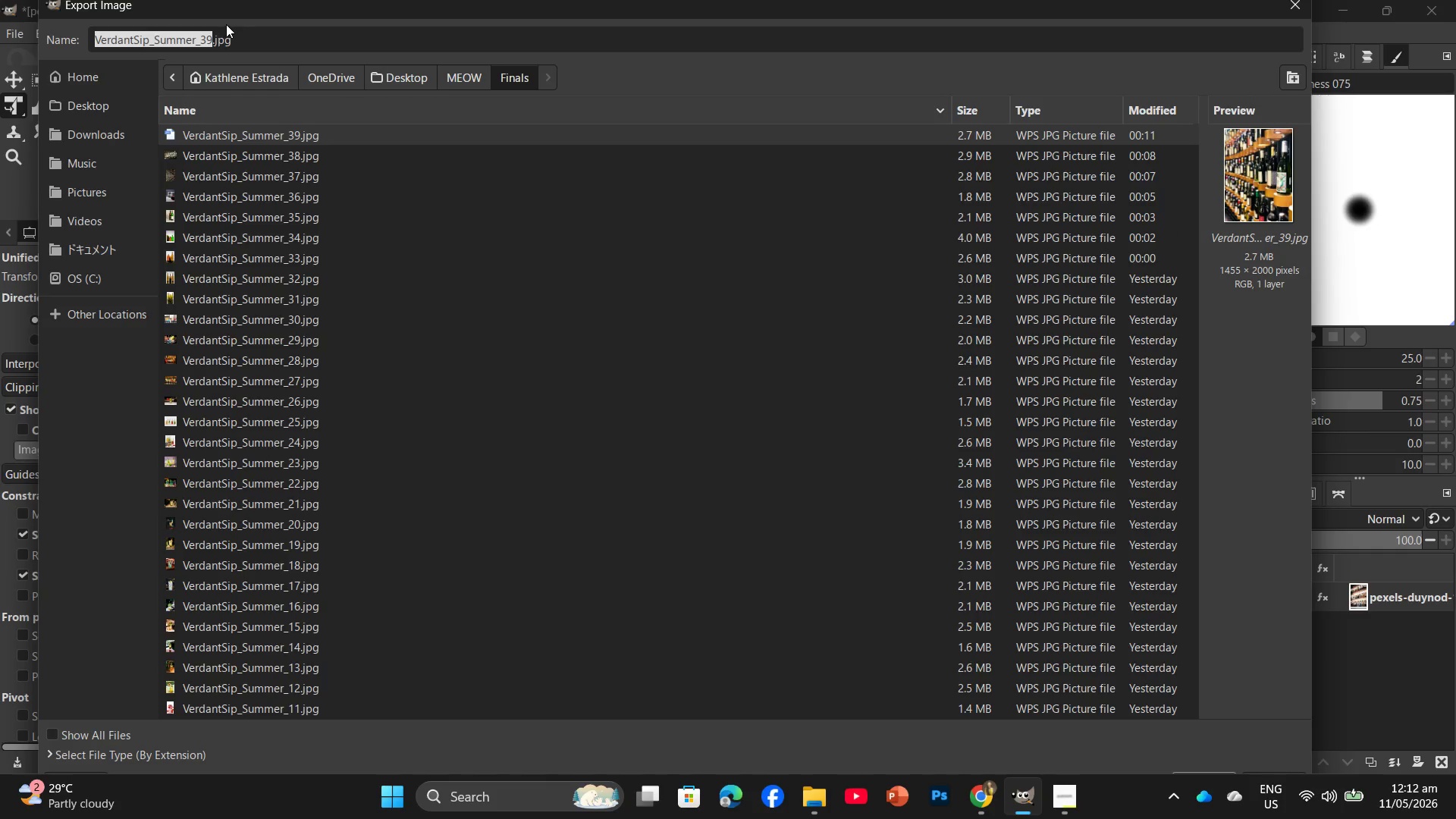 
left_click([210, 38])
 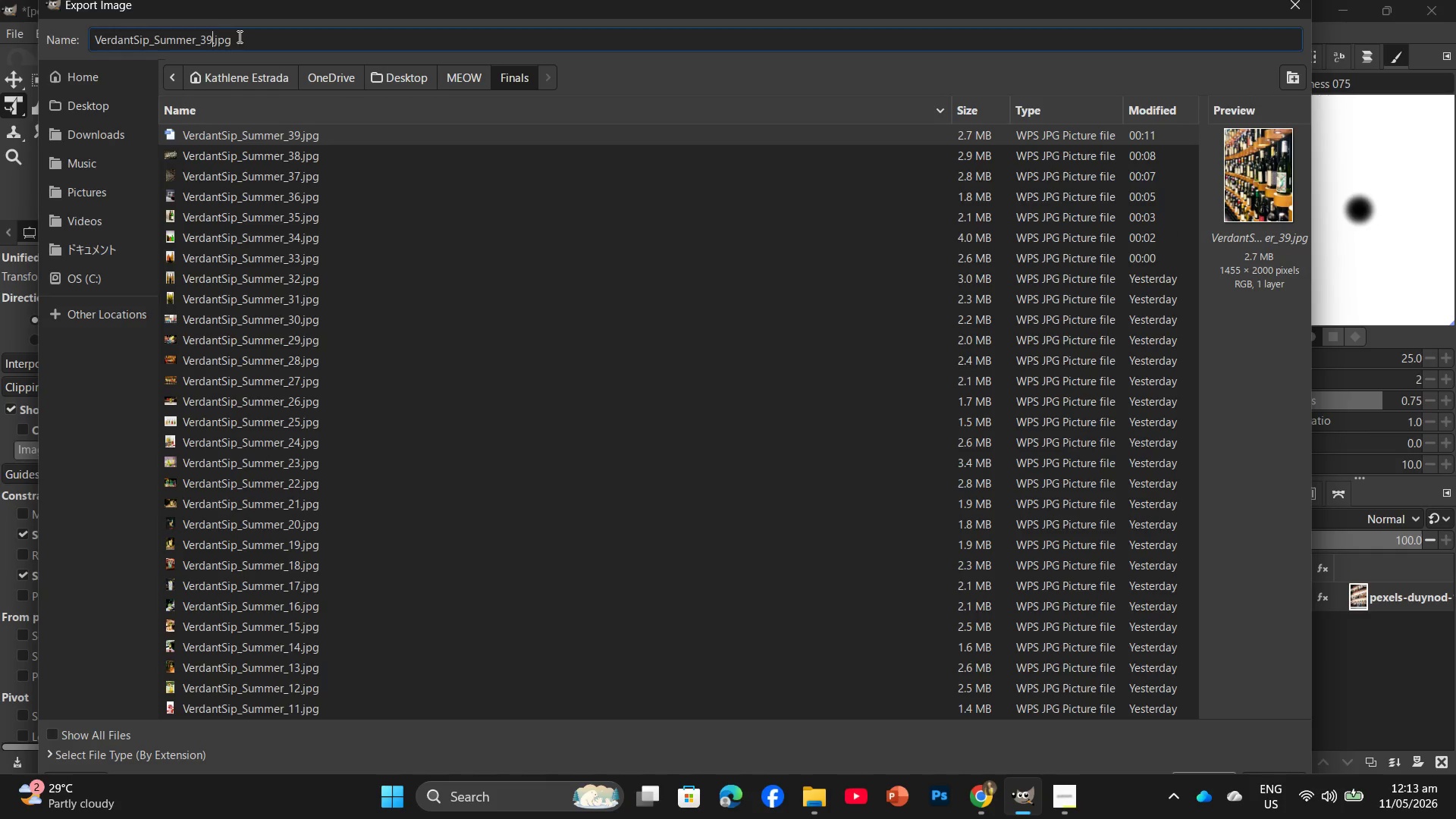 
key(Backspace)
 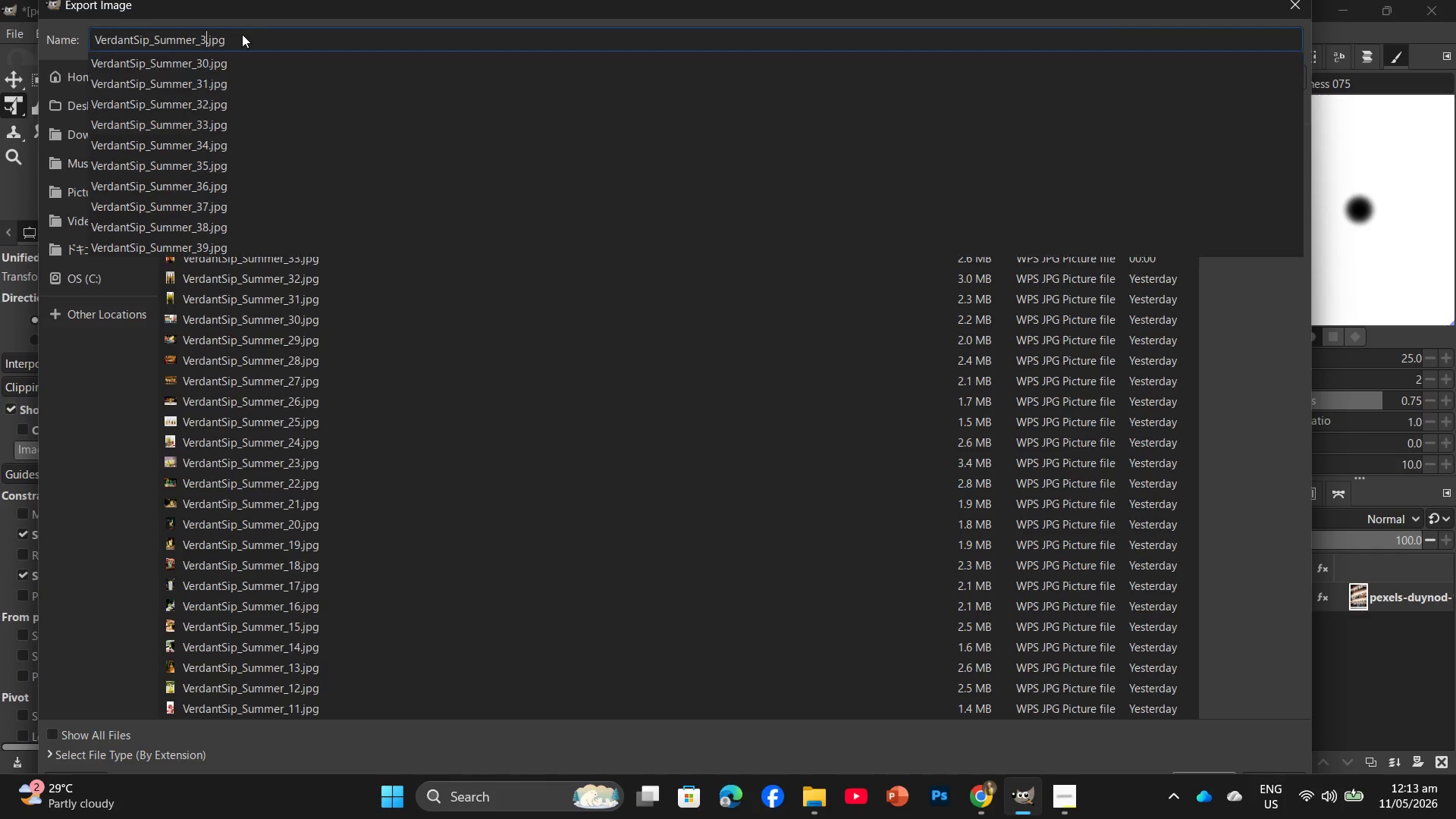 
key(Backspace)
 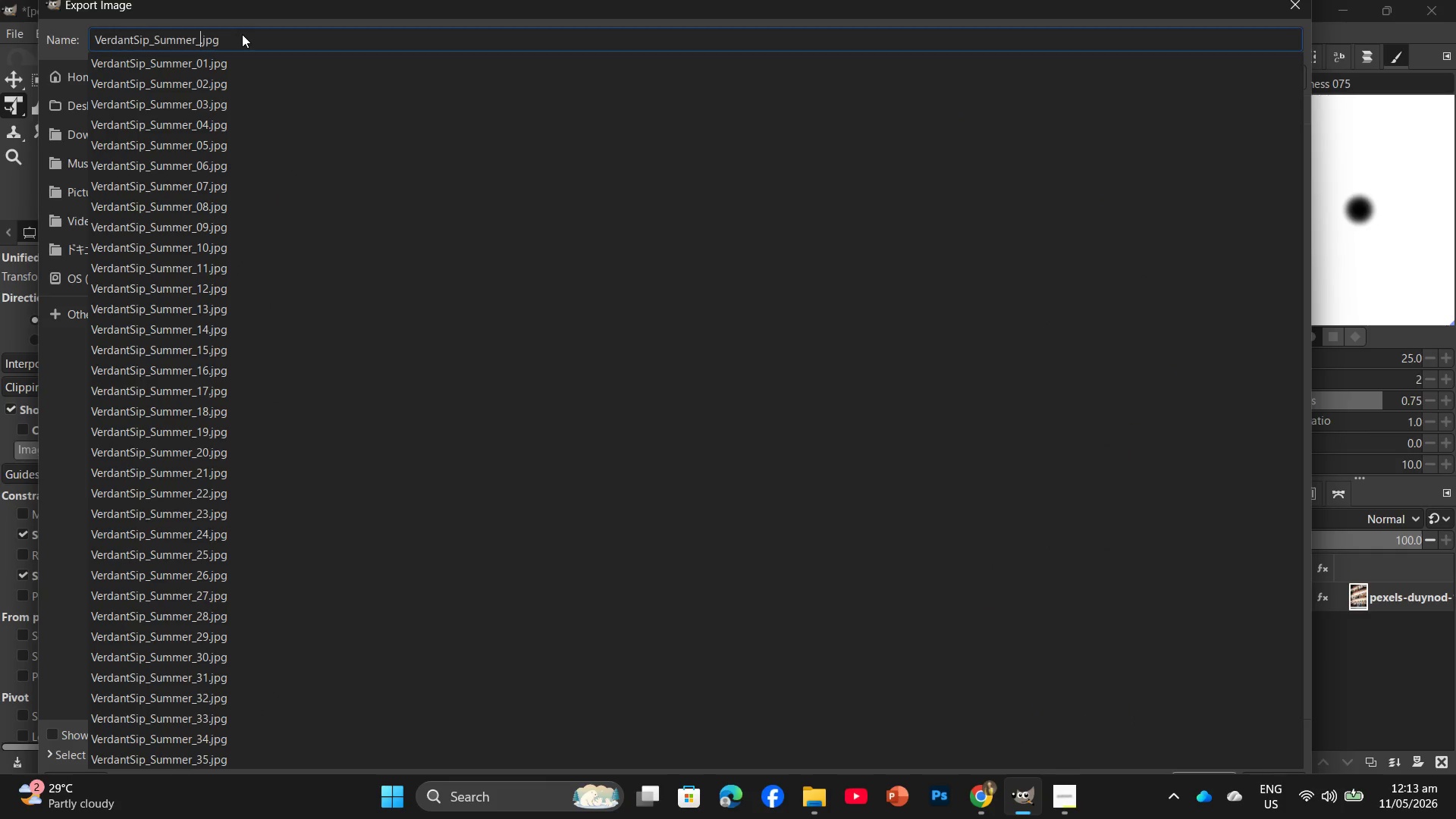 
key(Numpad4)
 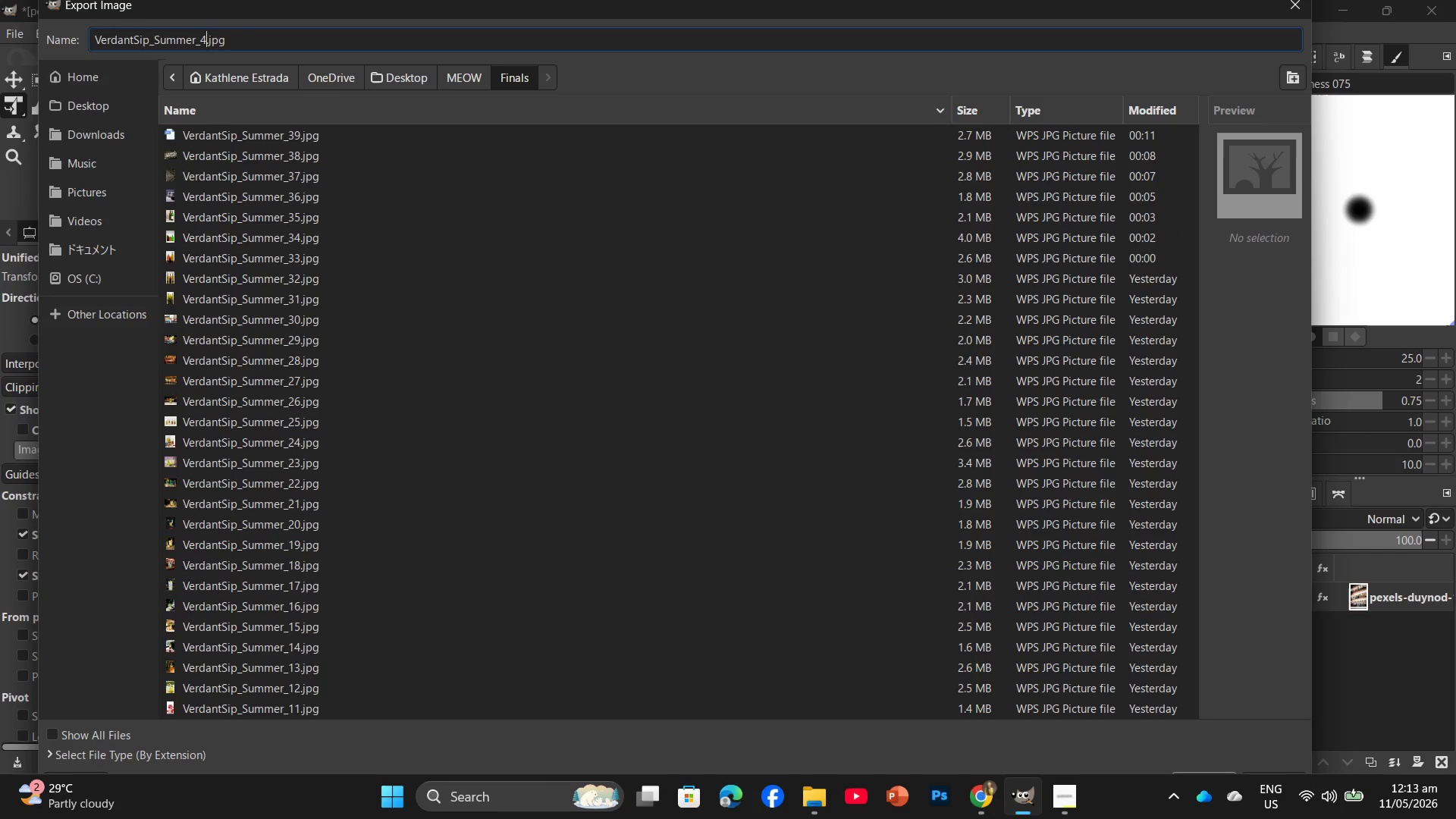 
key(Numpad0)
 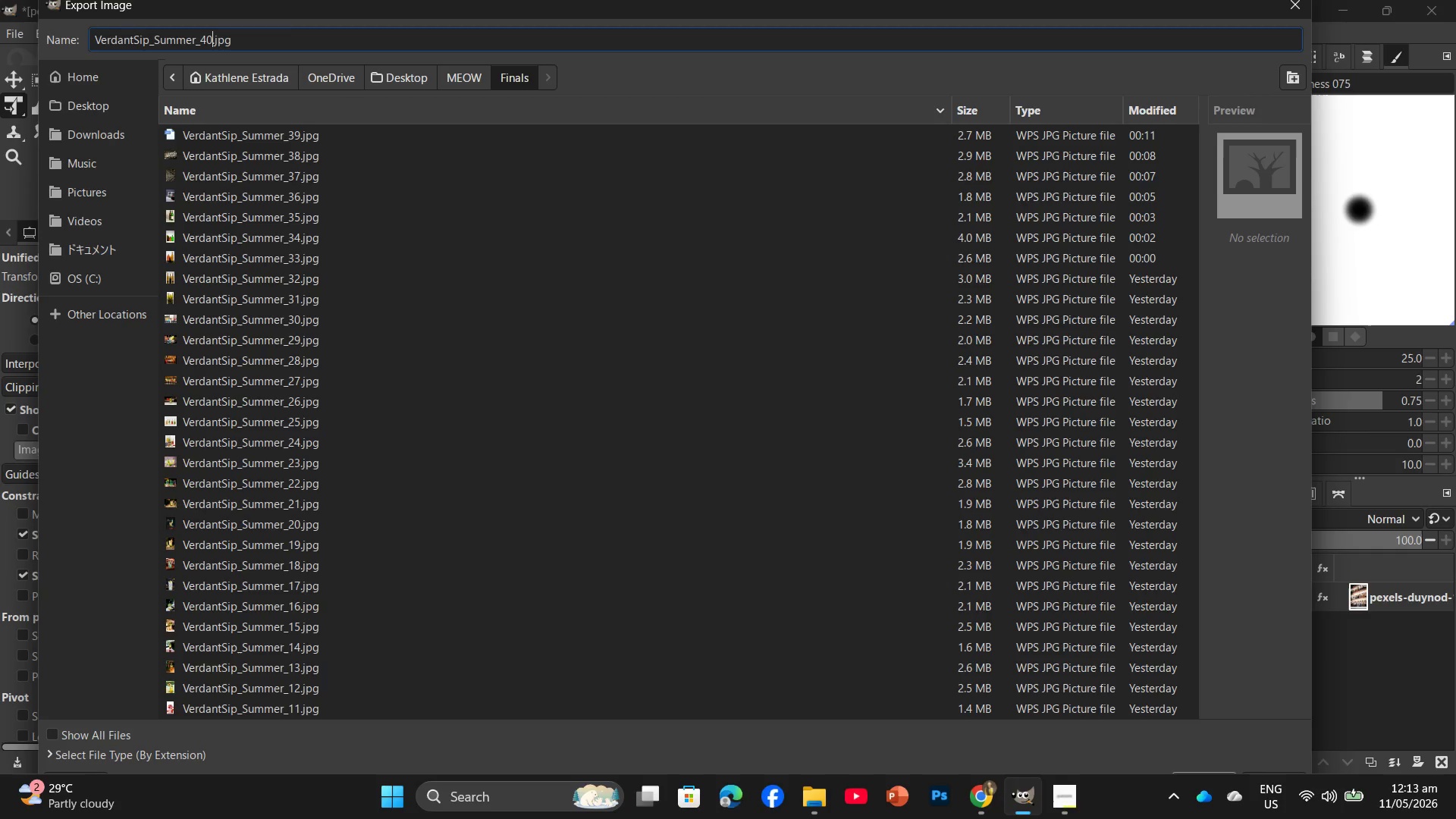 
key(Enter)
 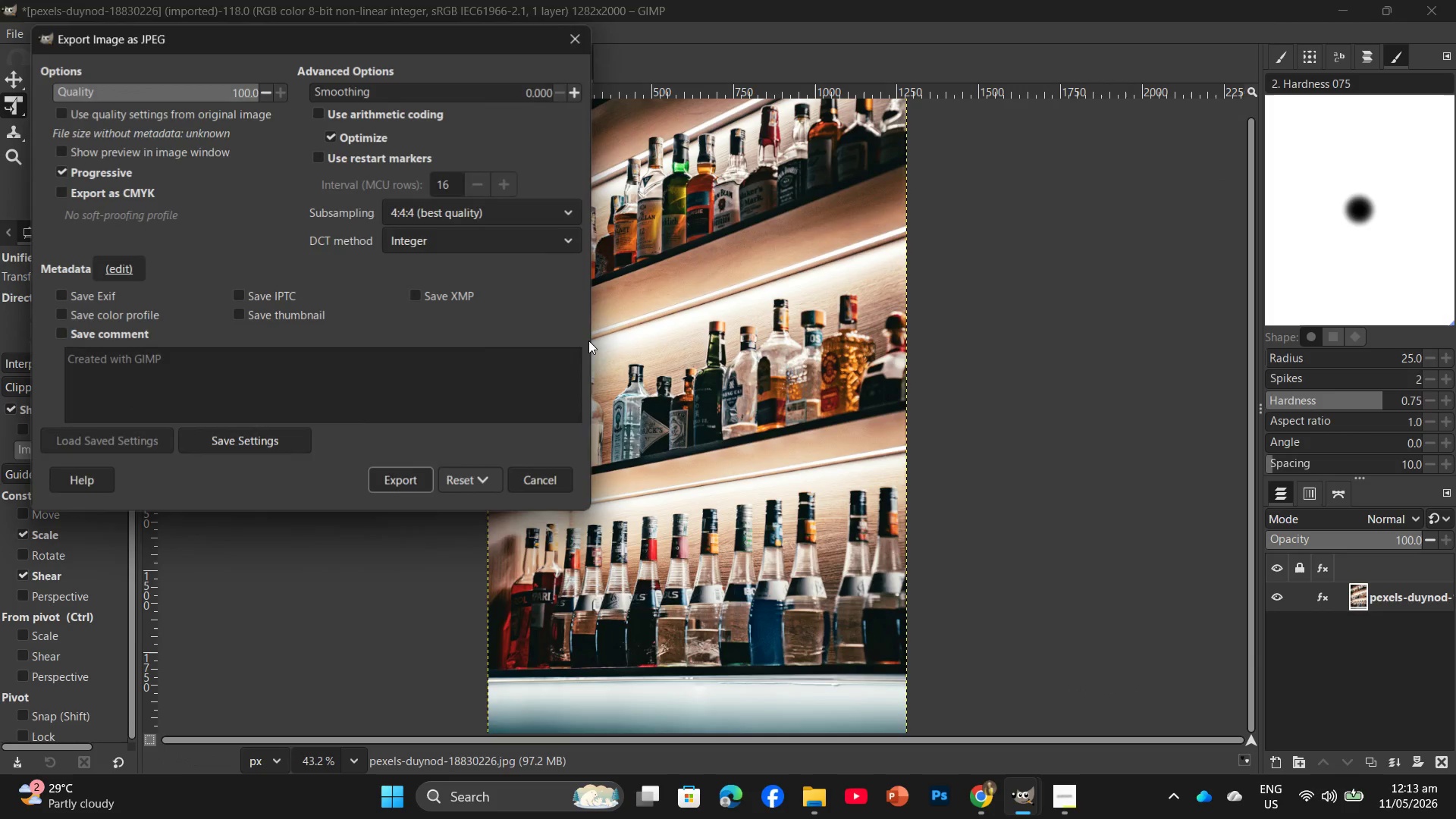 
left_click([386, 472])
 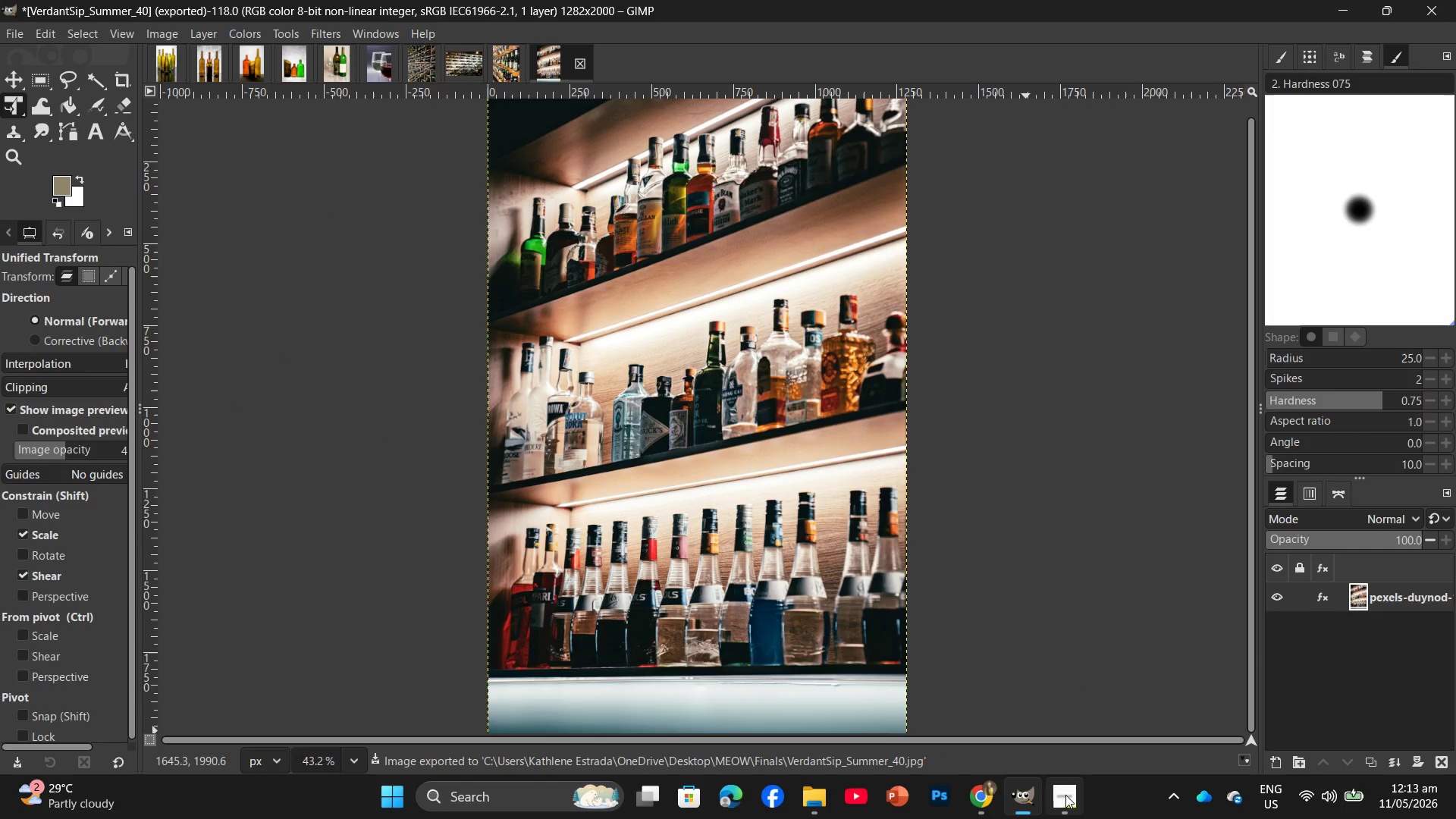 
left_click([1072, 808])